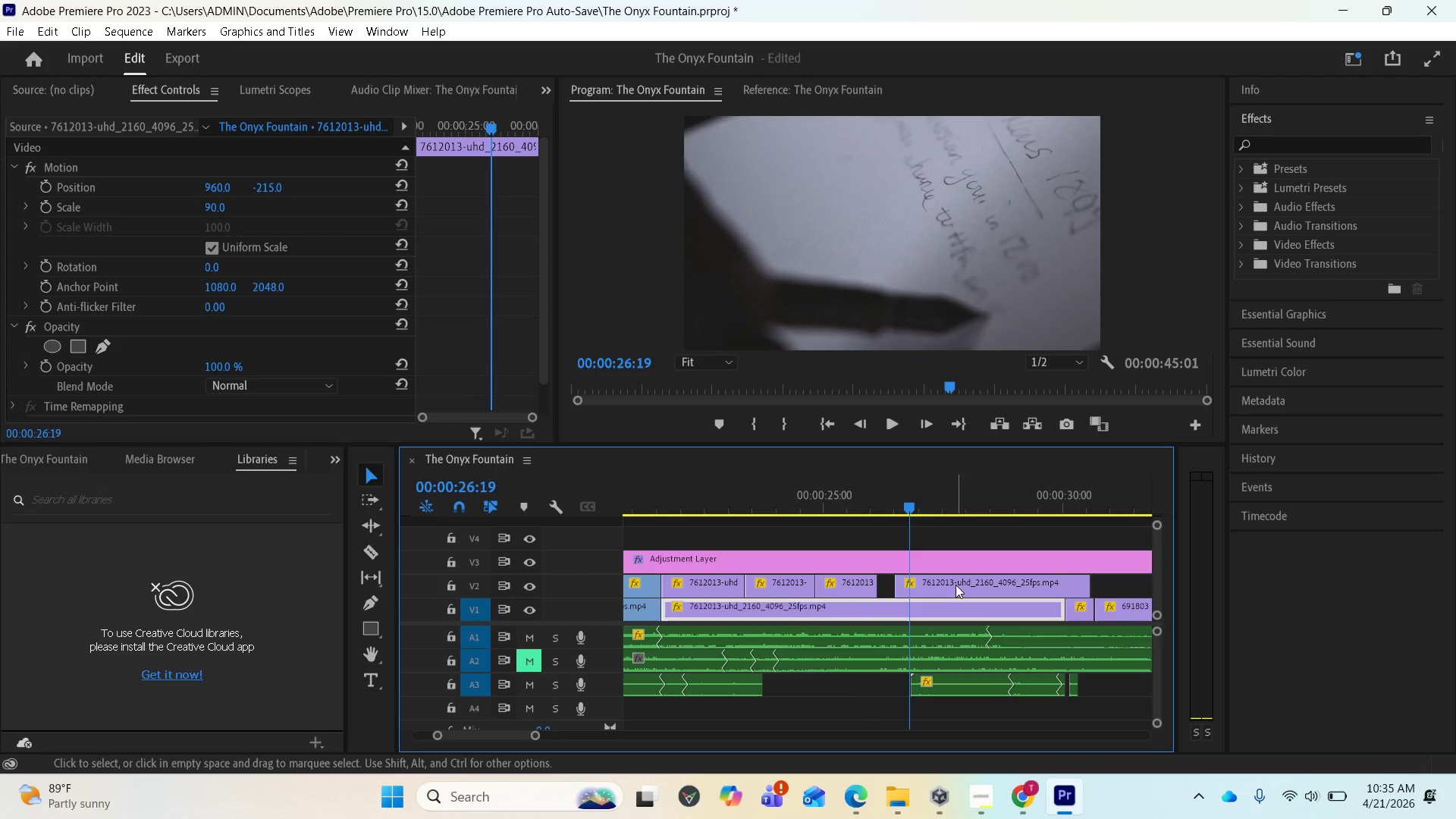 
left_click_drag(start_coordinate=[956, 585], to_coordinate=[938, 585])
 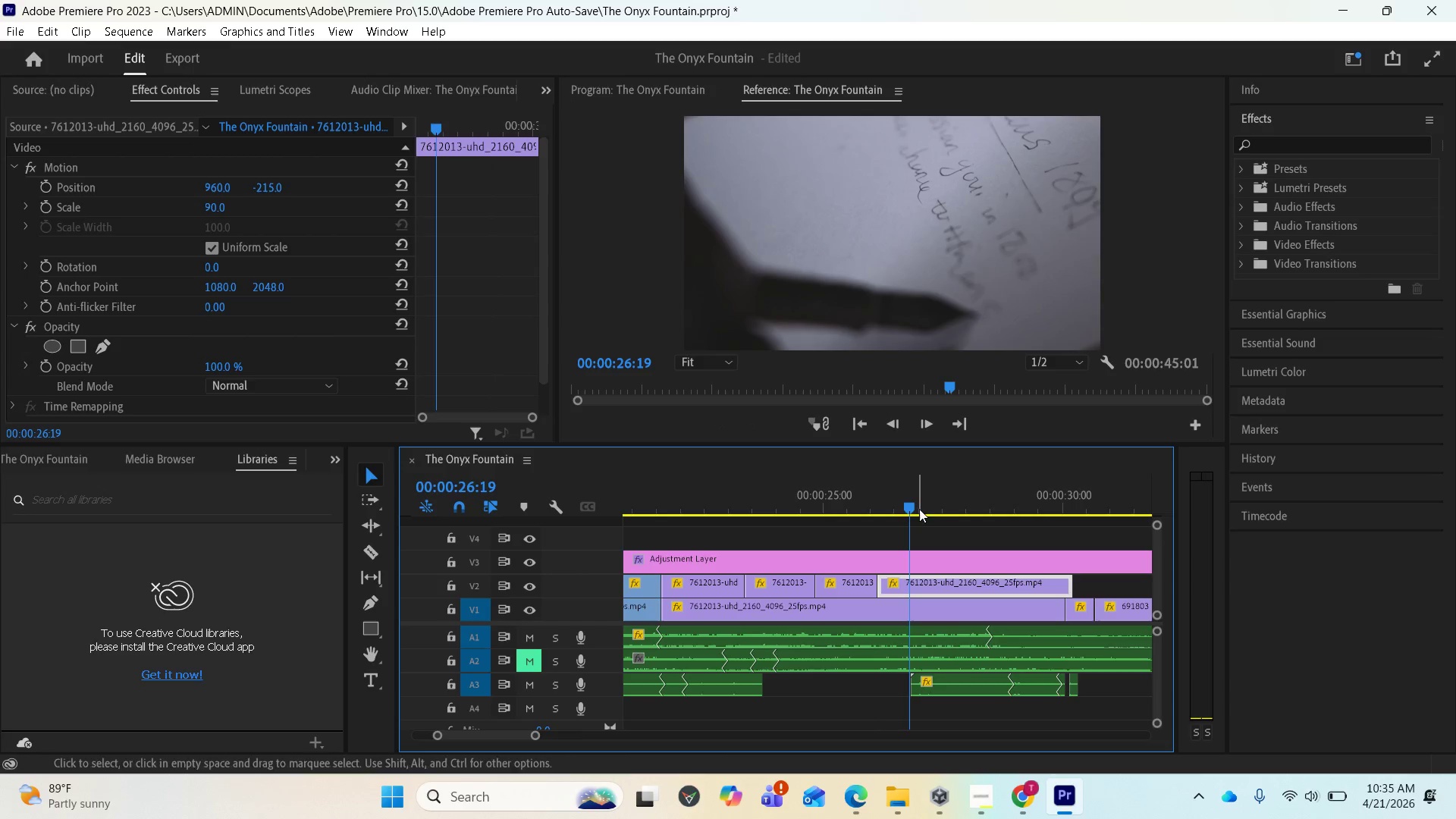 
left_click_drag(start_coordinate=[903, 504], to_coordinate=[843, 502])
 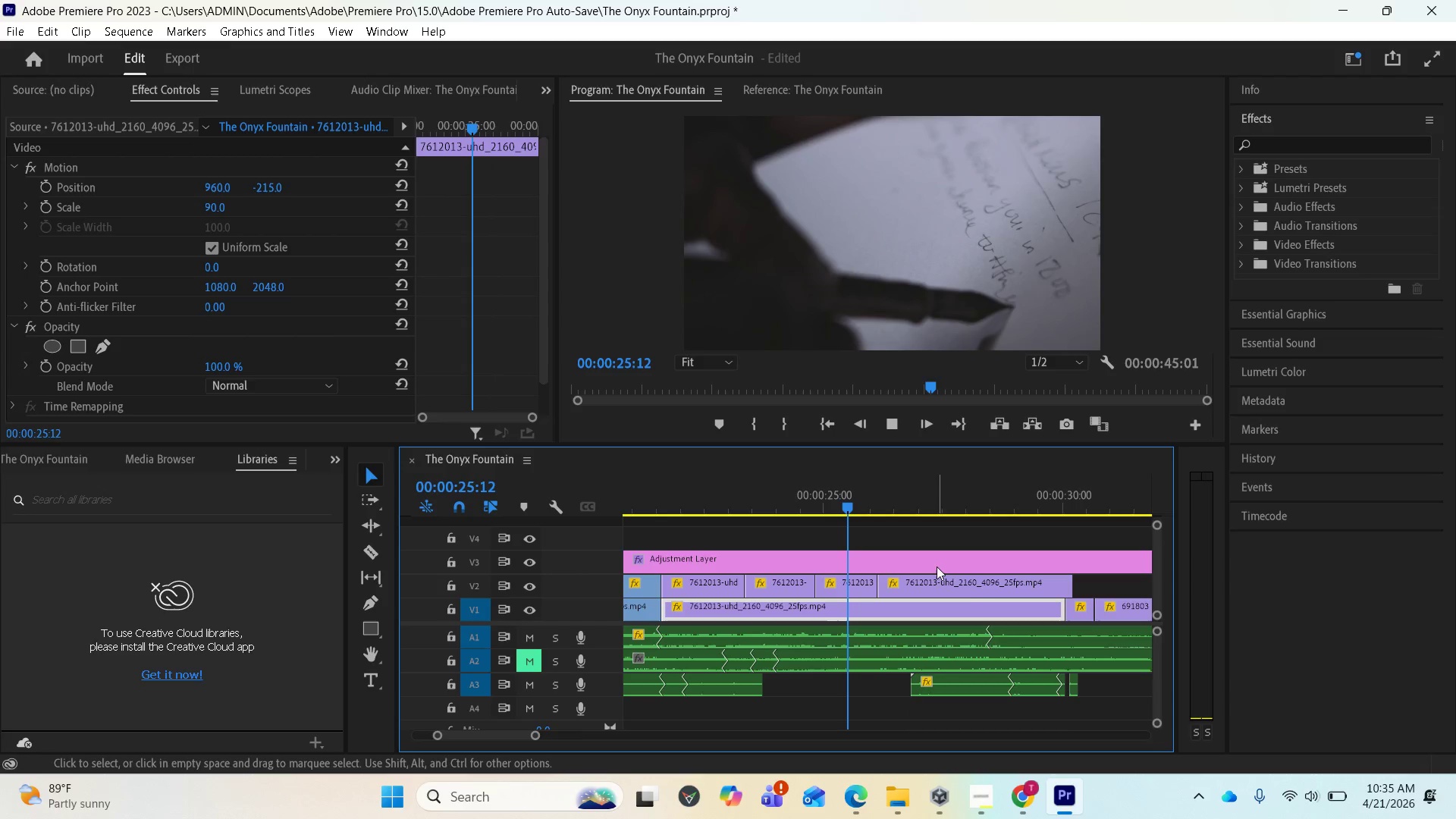 
key(Space)
 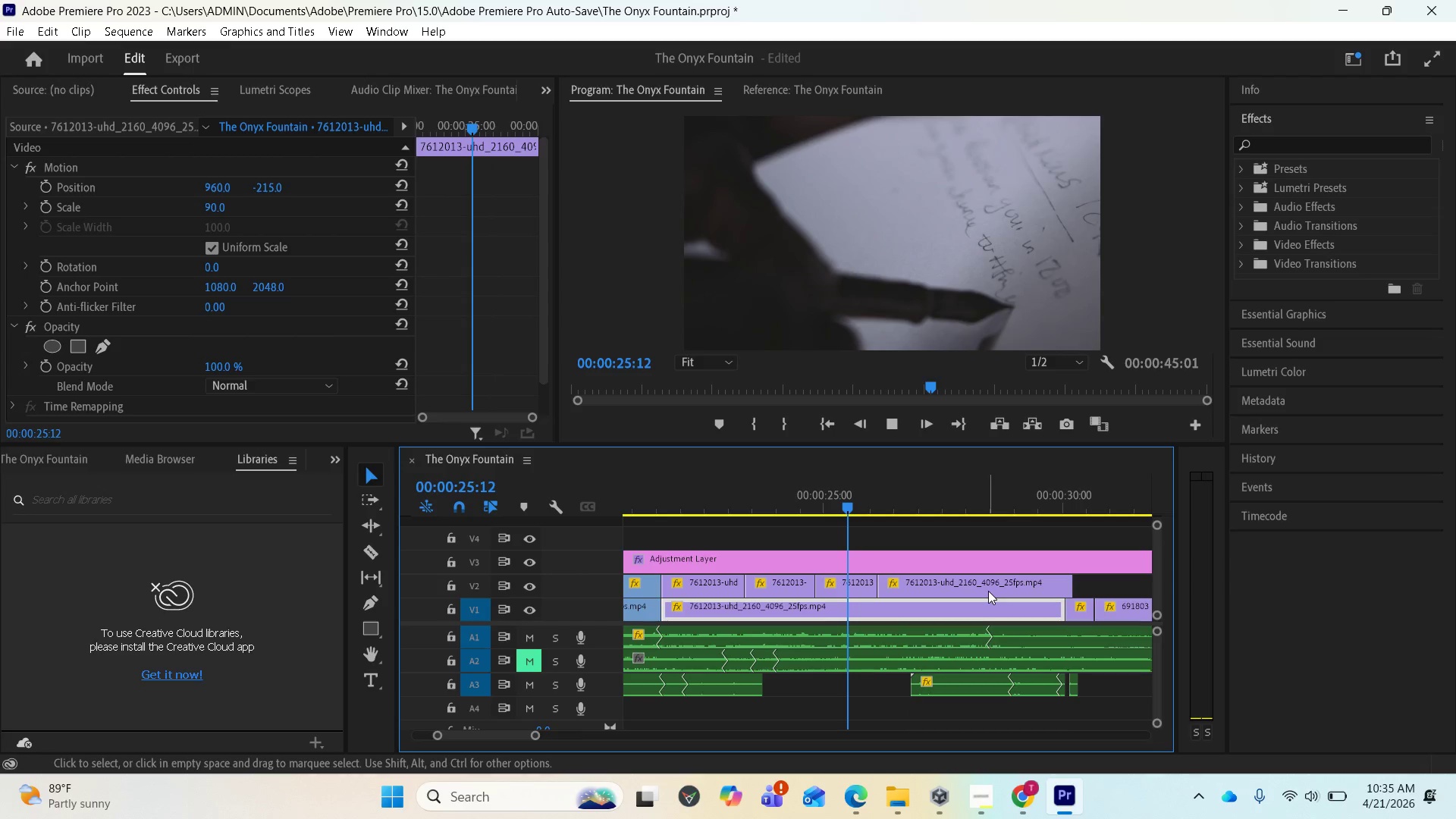 
mouse_move([982, 575])
 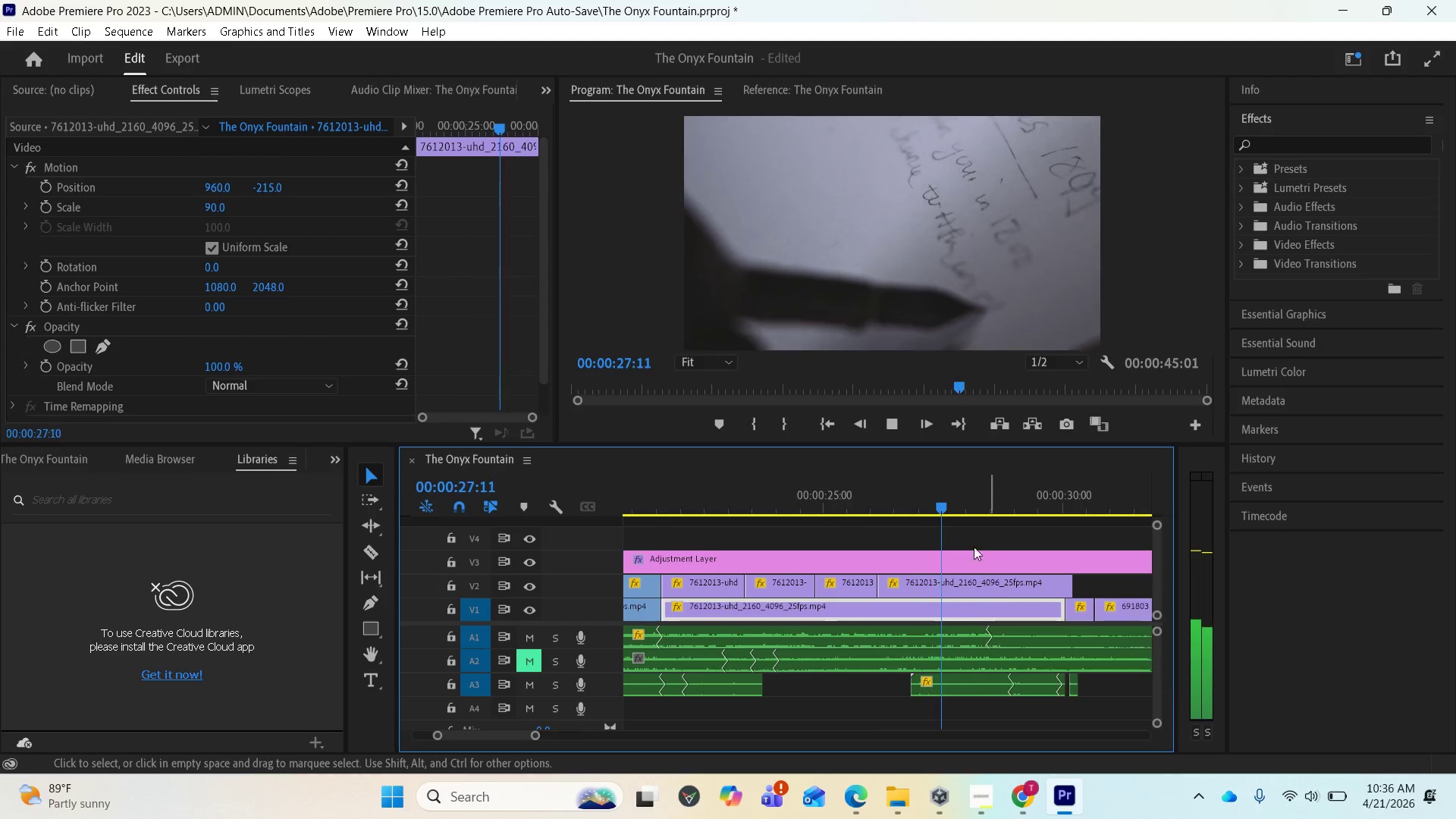 
key(Space)
 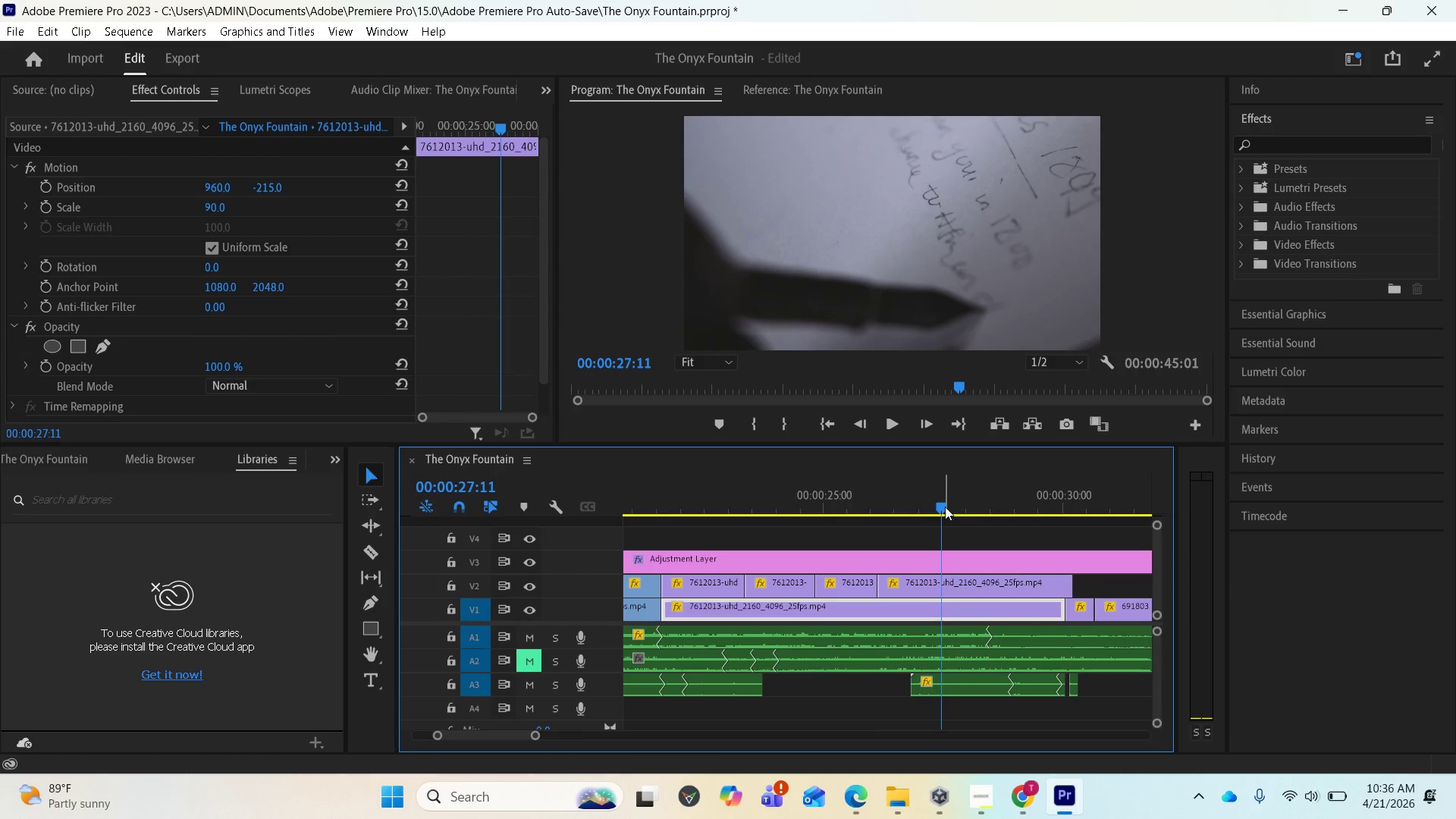 
left_click_drag(start_coordinate=[945, 507], to_coordinate=[843, 514])
 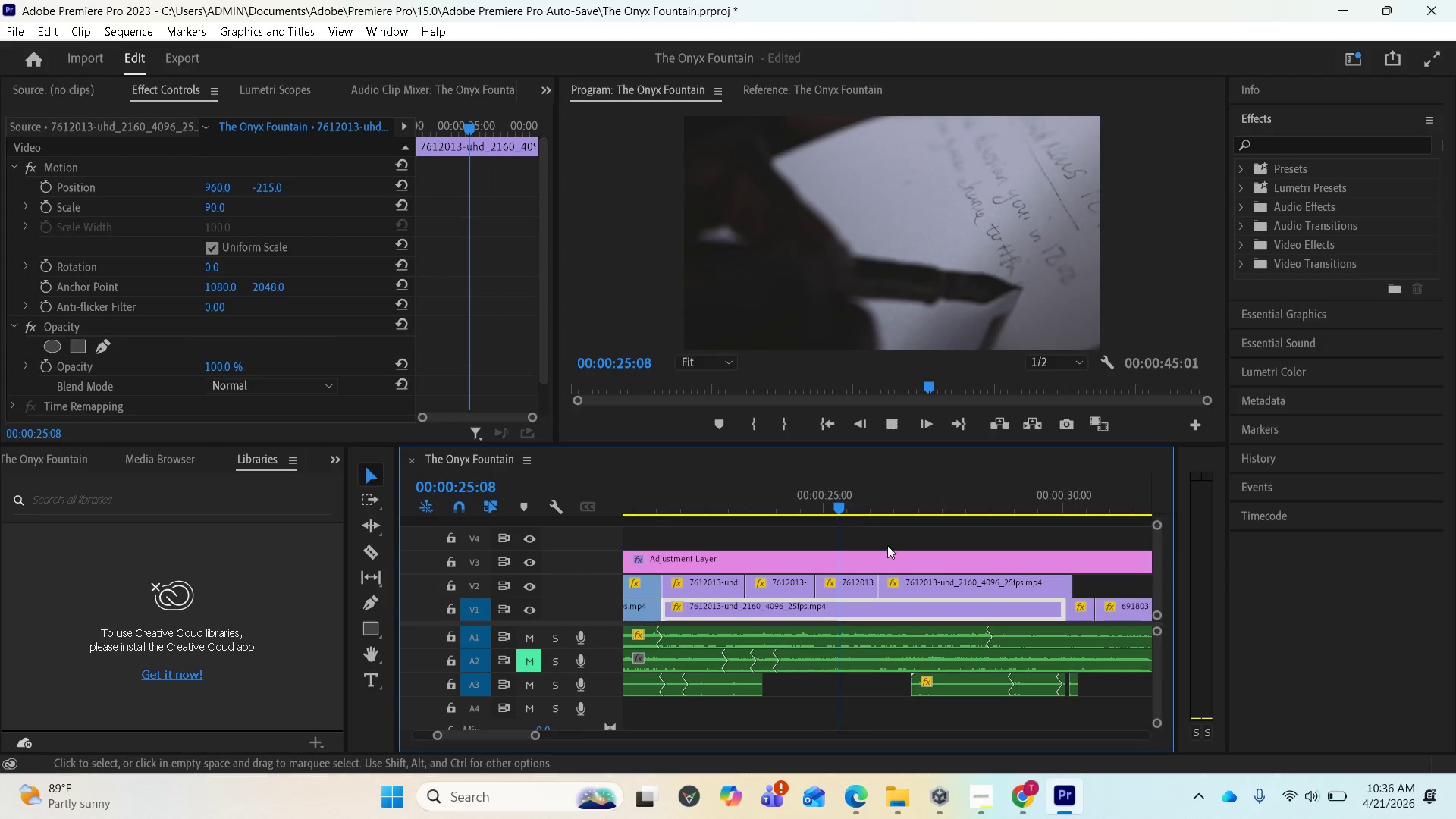 
key(Space)
 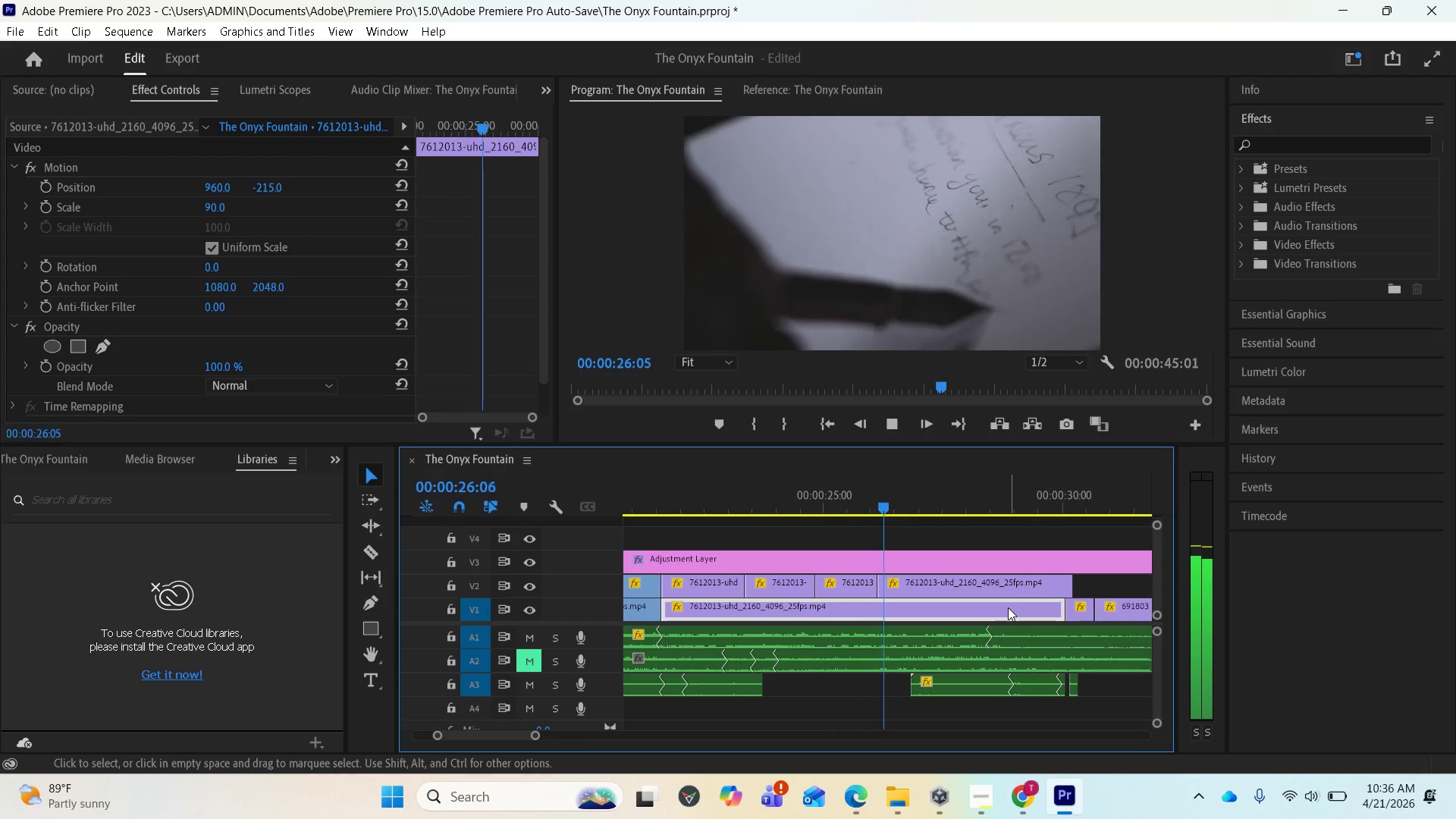 
key(Space)
 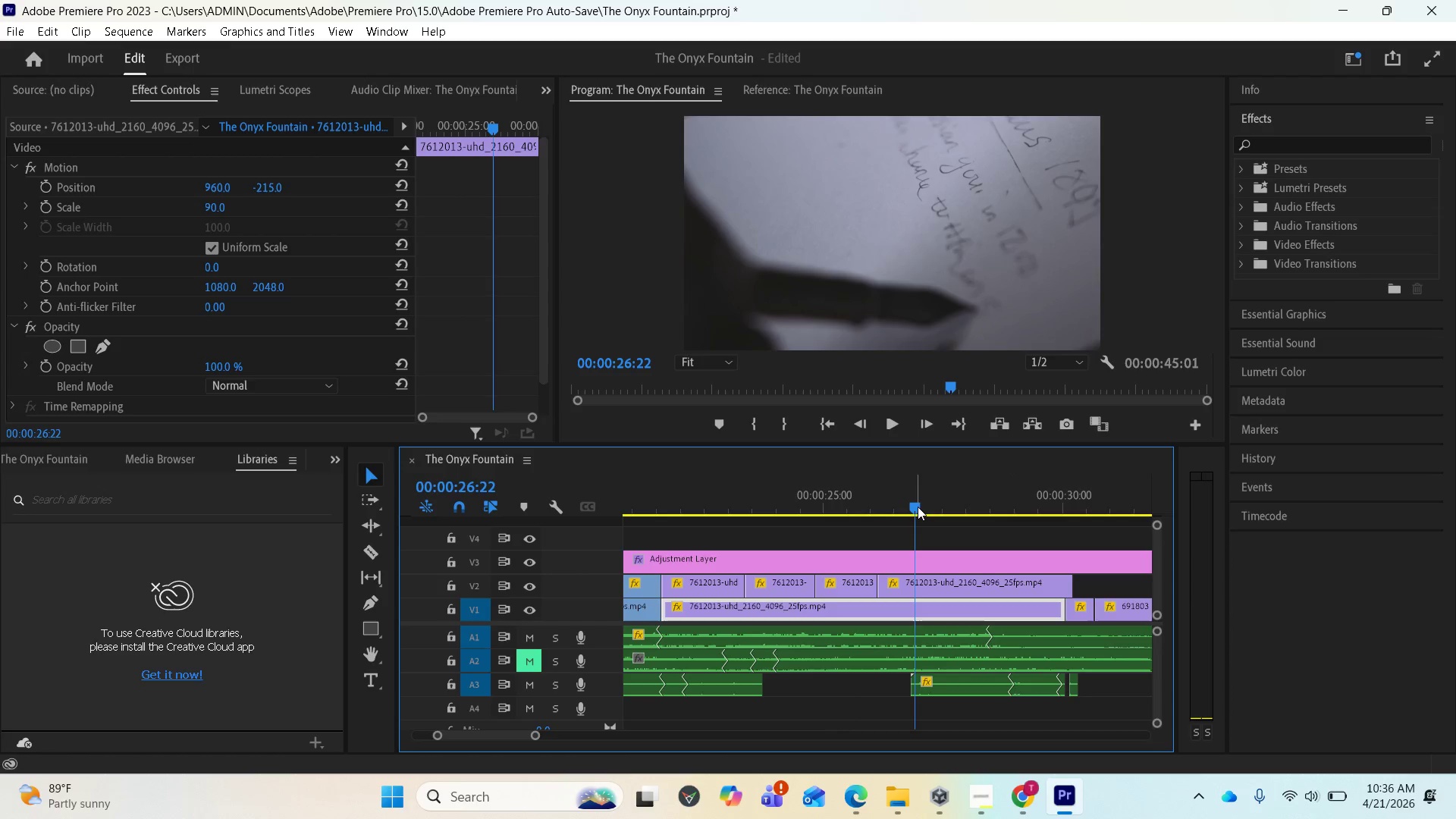 
left_click_drag(start_coordinate=[918, 507], to_coordinate=[654, 516])
 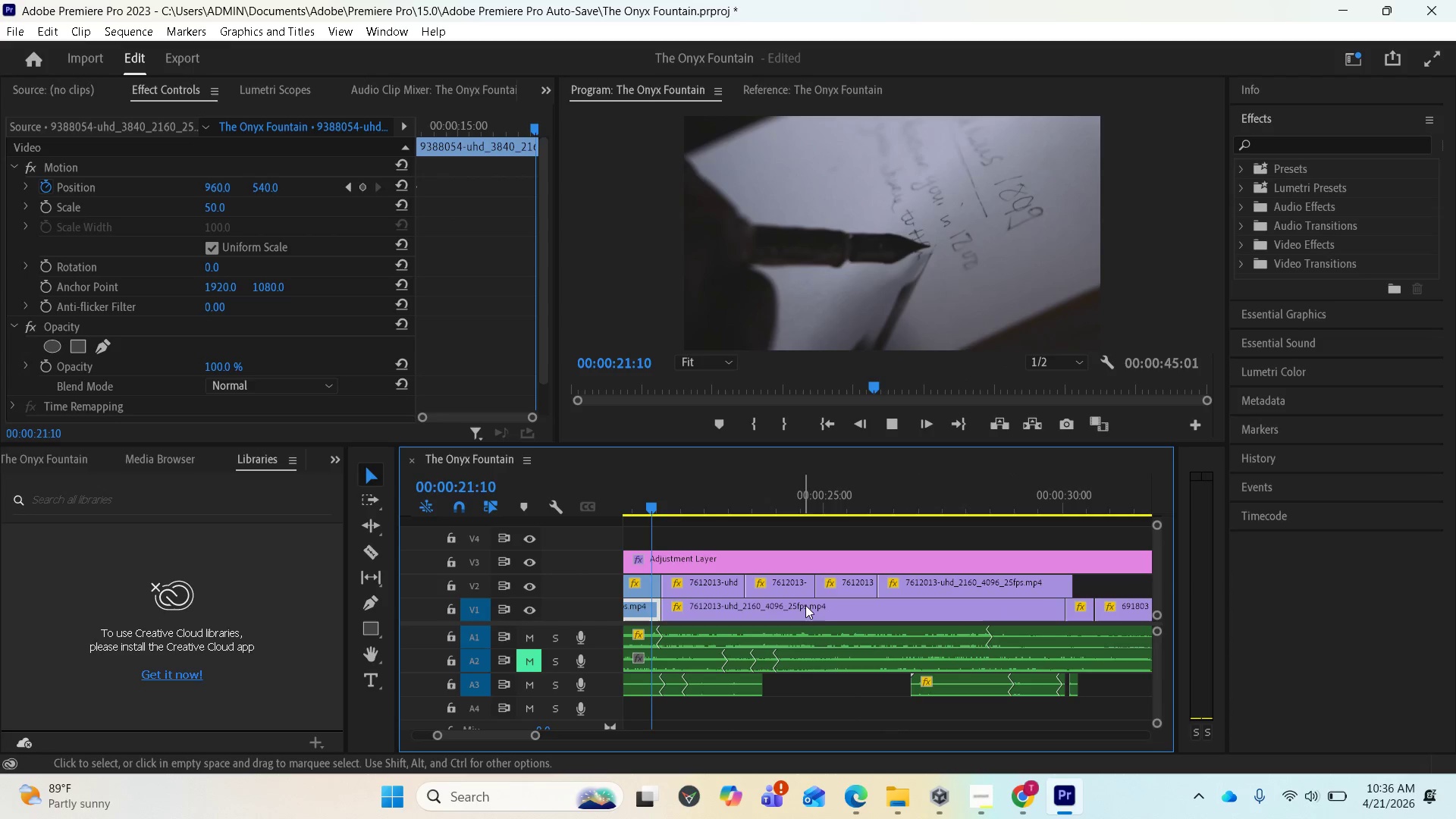 
key(Space)
 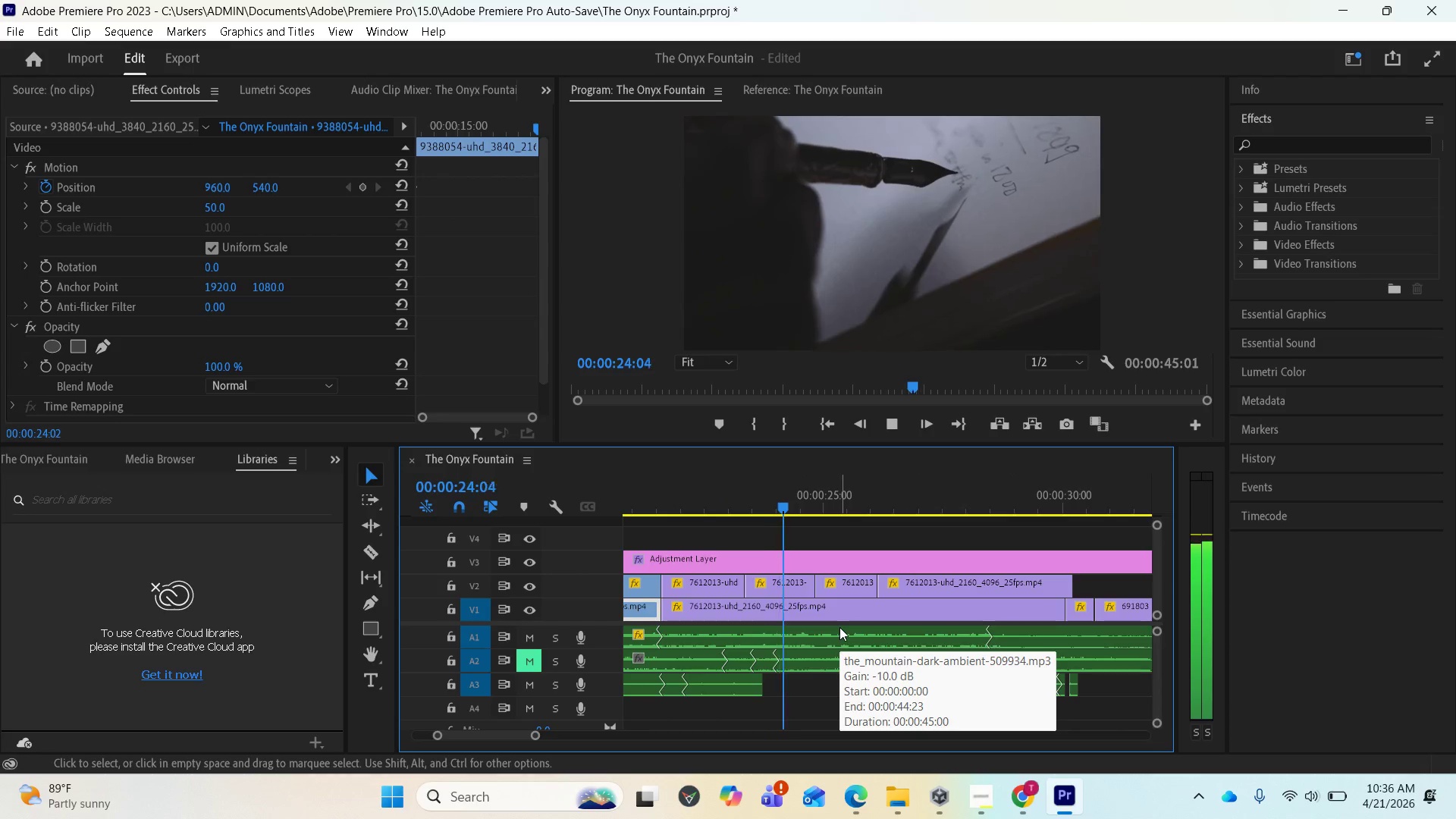 
wait(9.17)
 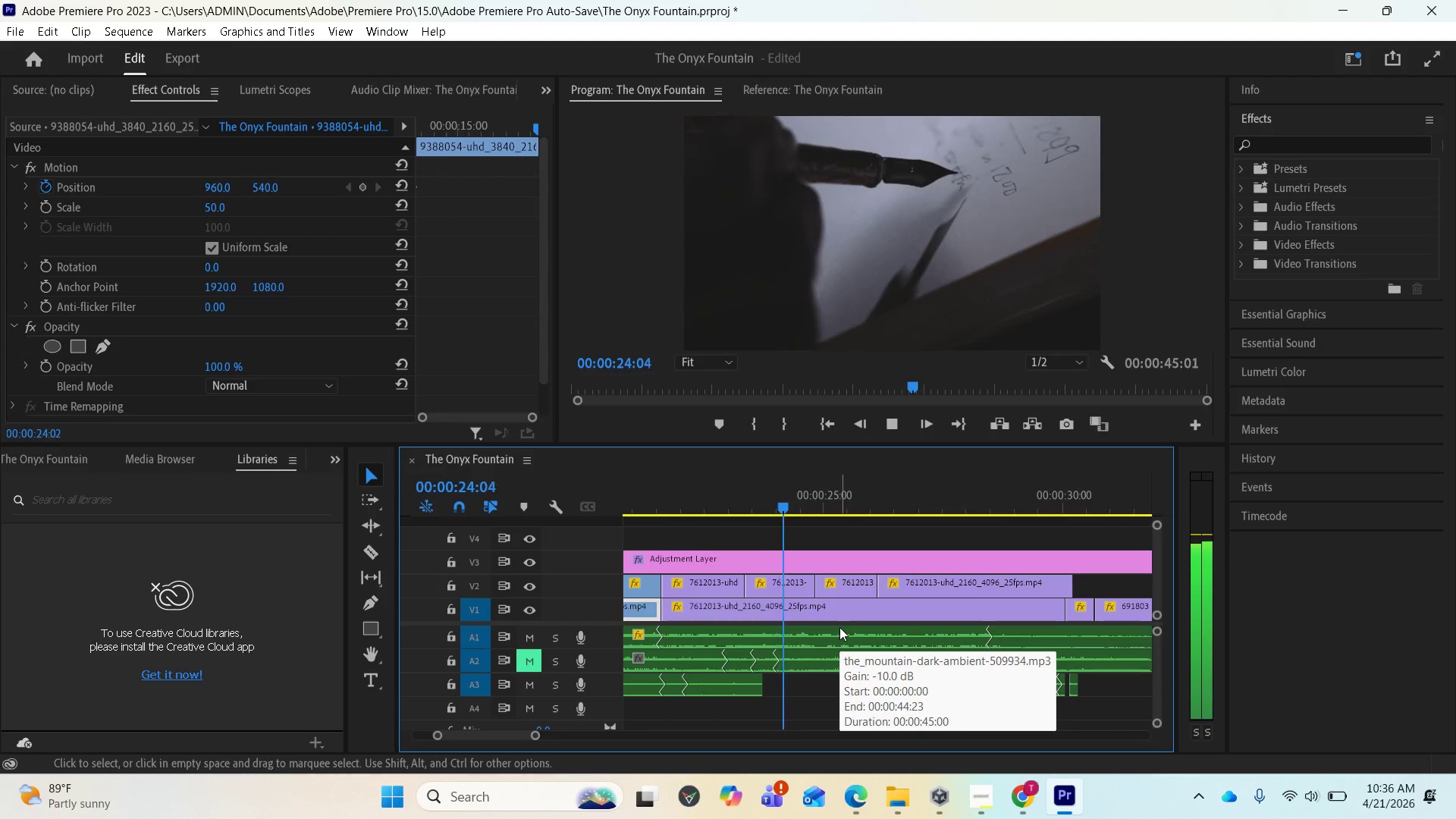 
key(Space)
 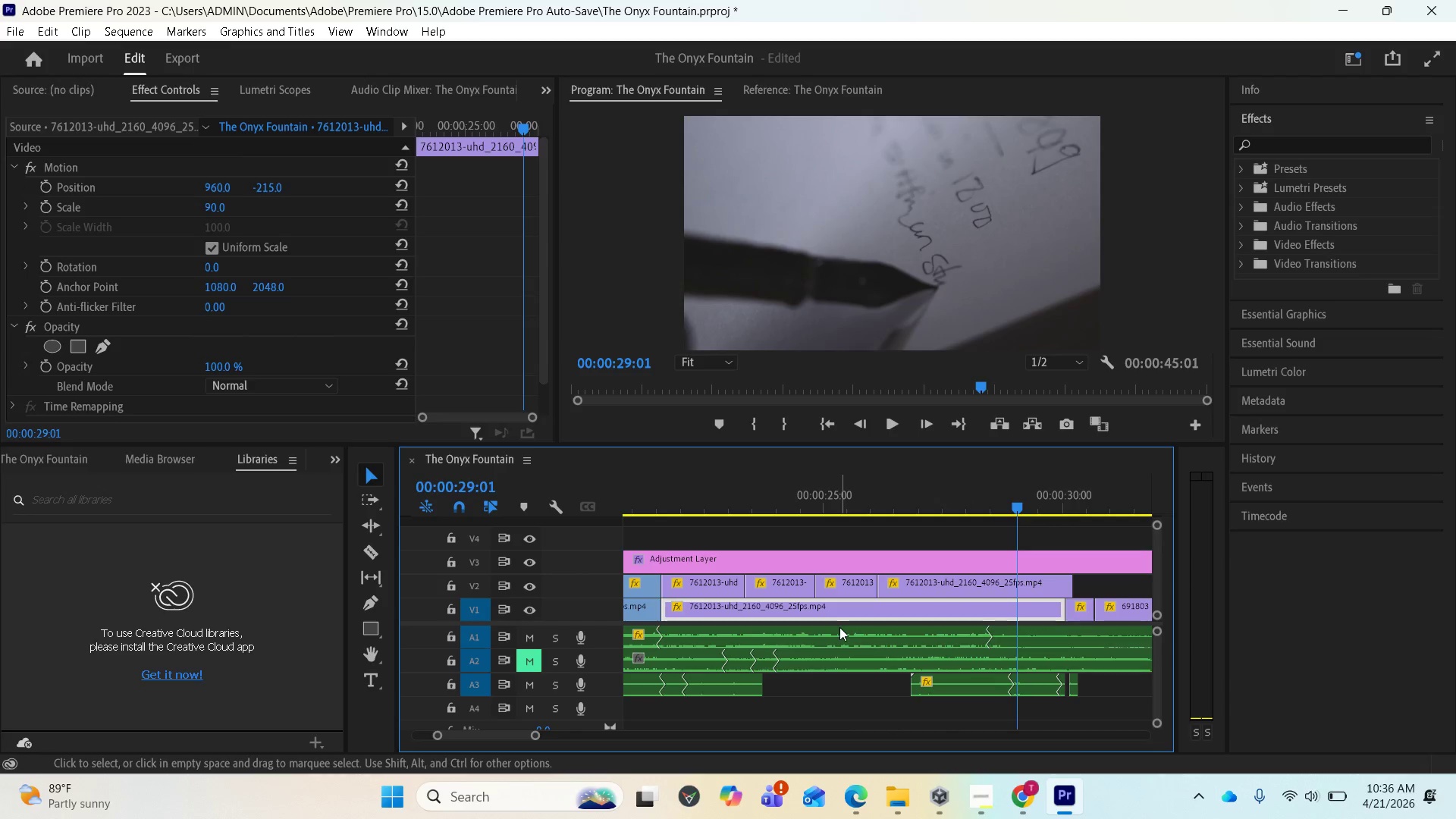 
scroll: coordinate [993, 667], scroll_direction: down, amount: 5.0
 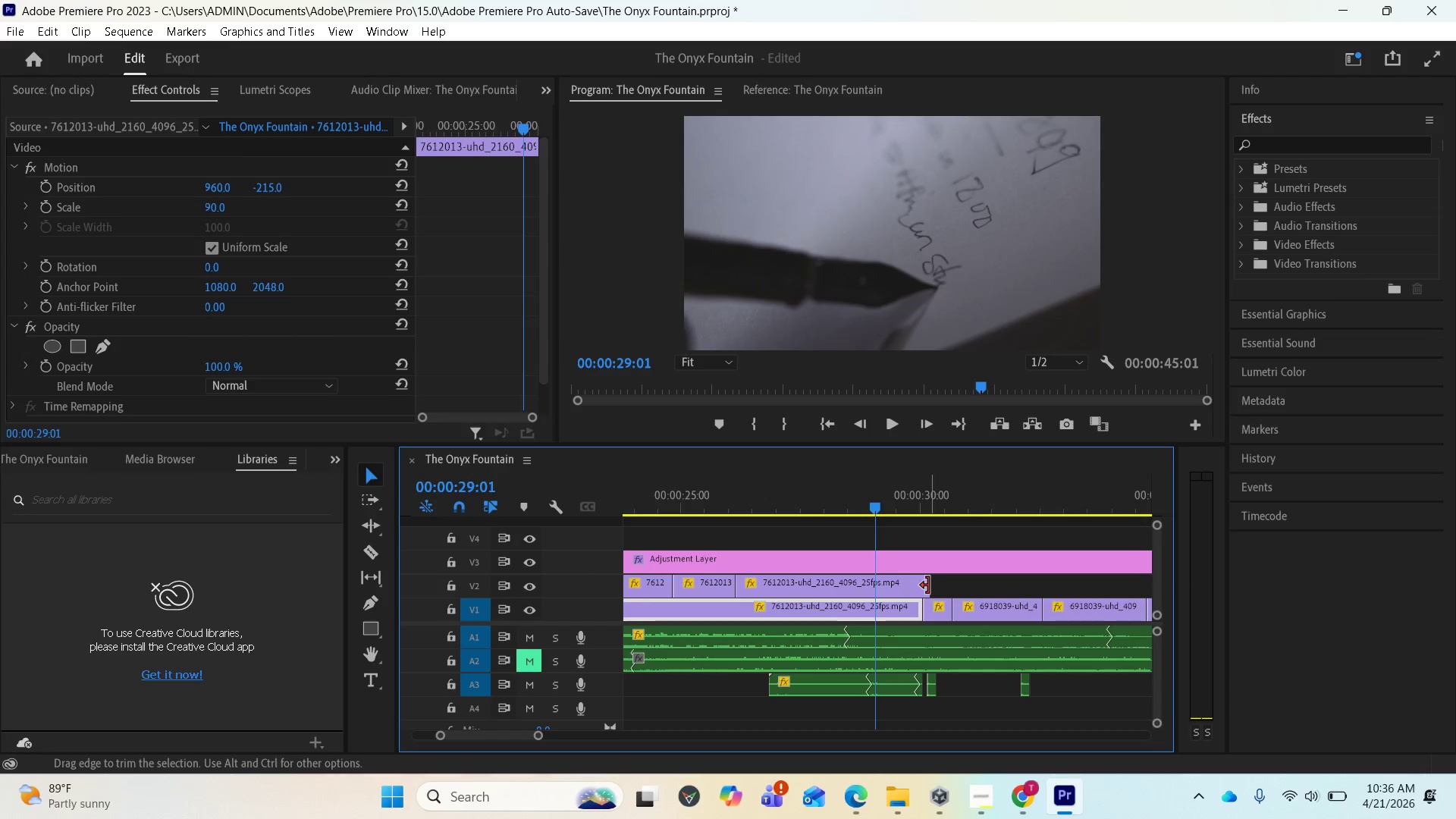 
left_click_drag(start_coordinate=[928, 585], to_coordinate=[1018, 585])
 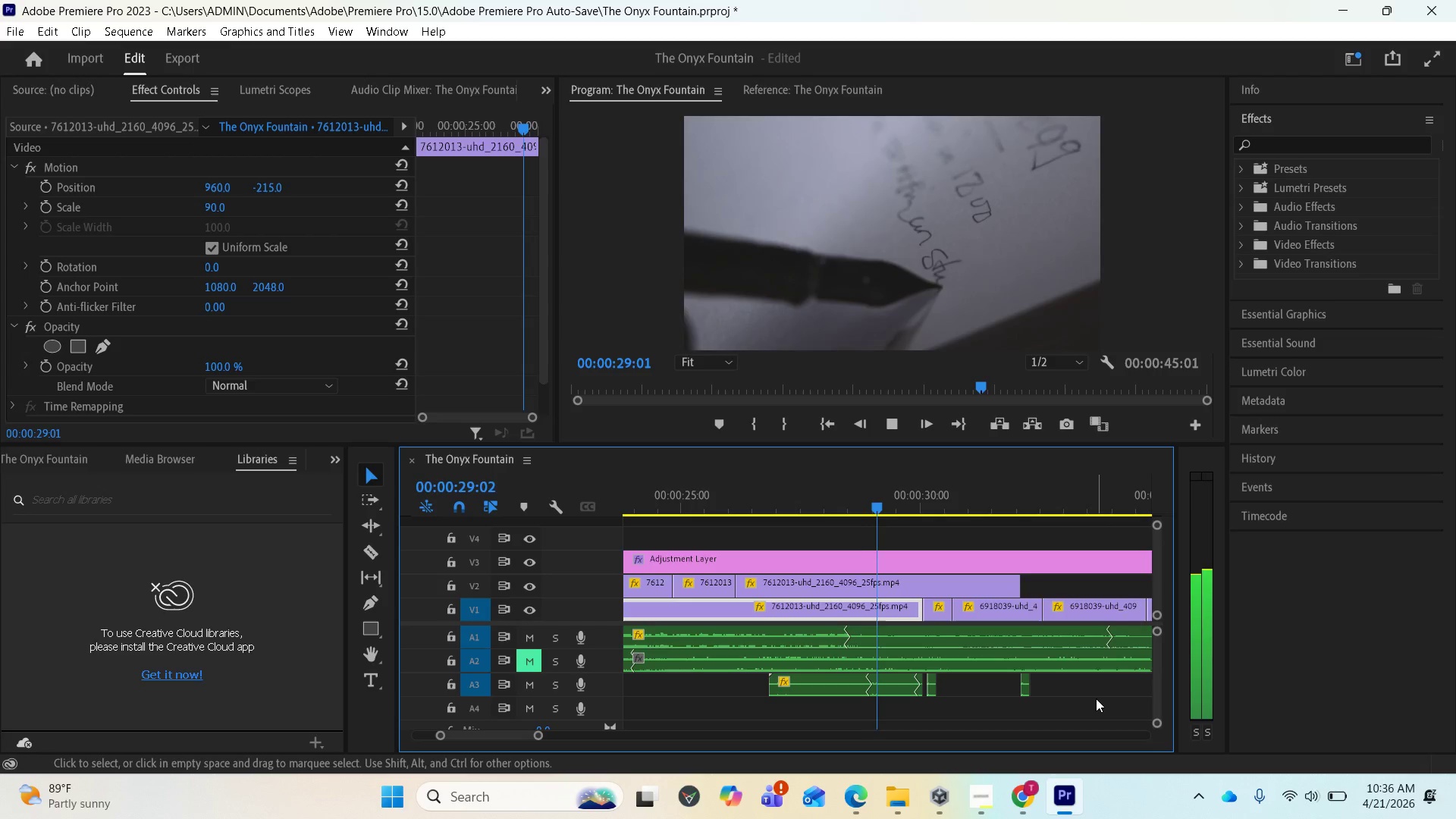 
key(Space)
 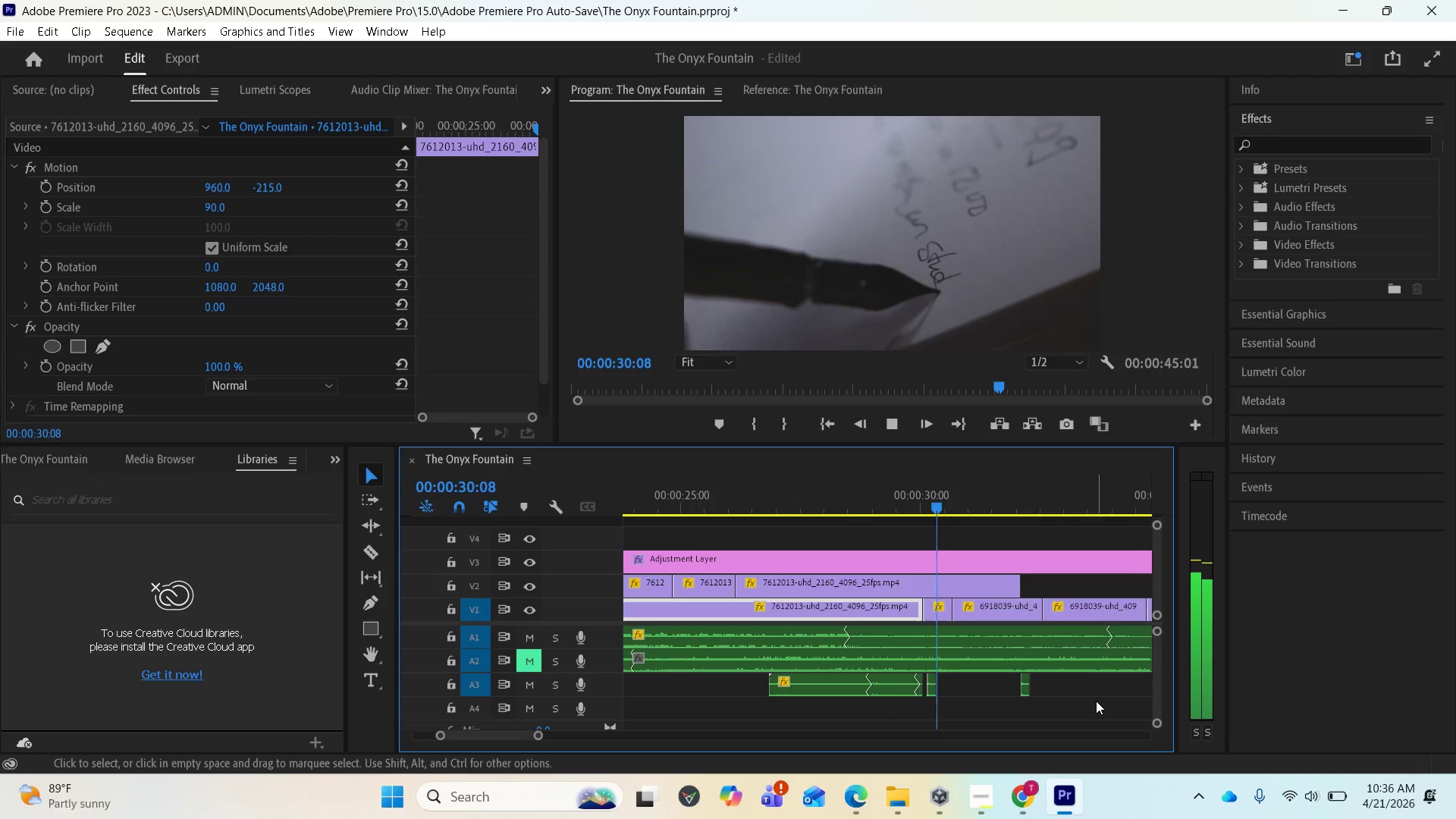 
key(Space)
 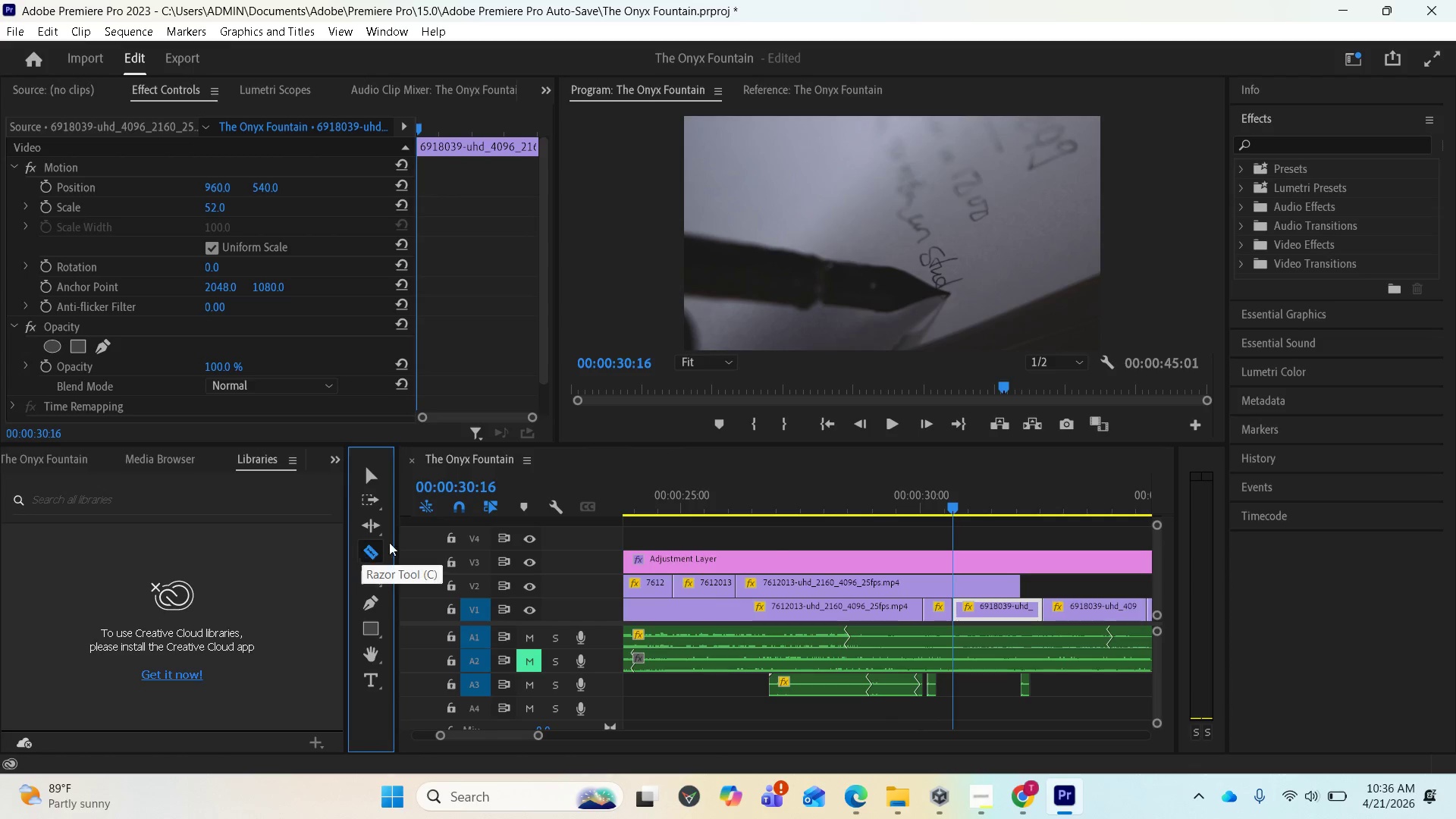 
wait(5.78)
 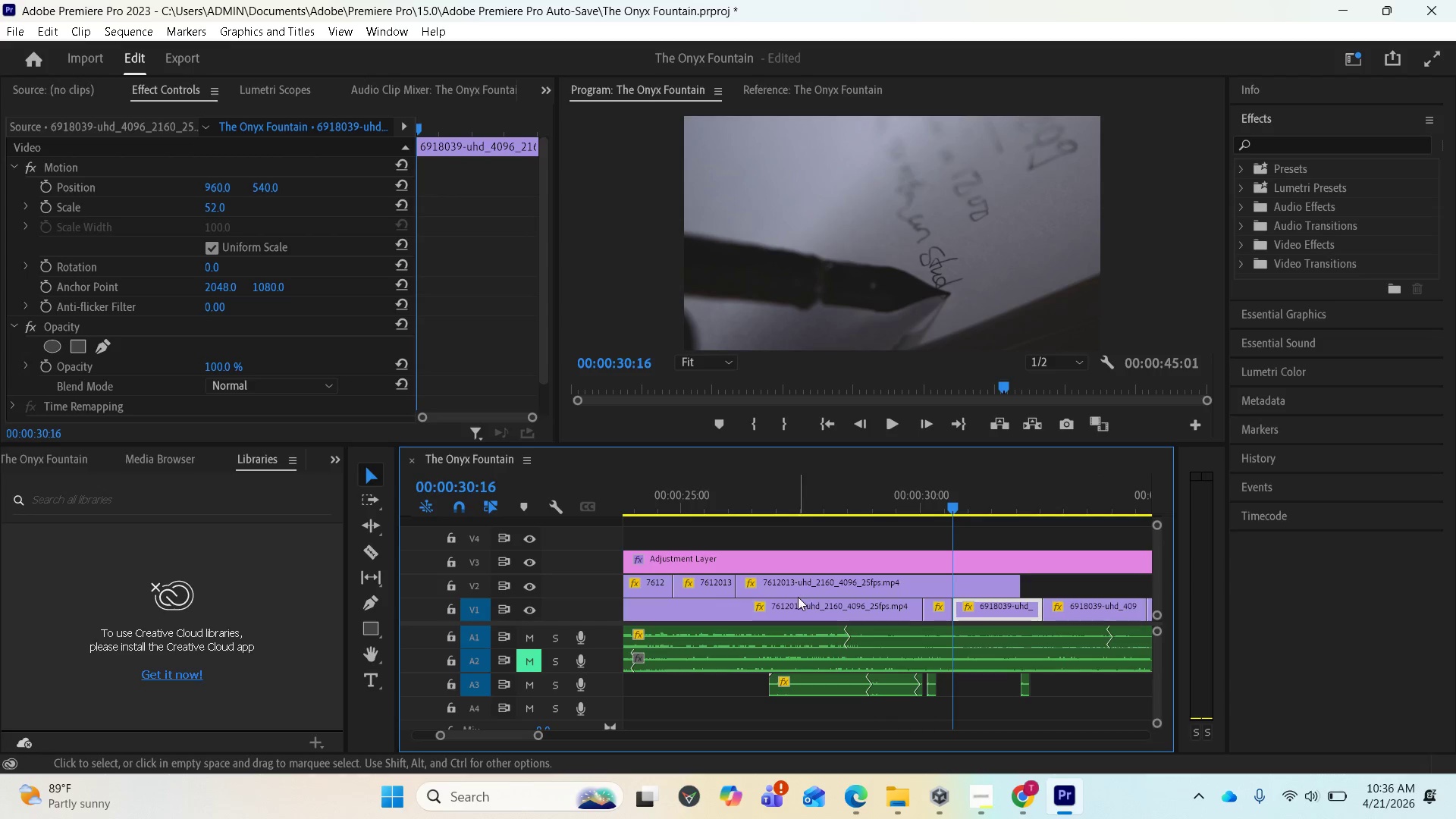 
left_click_drag(start_coordinate=[952, 505], to_coordinate=[930, 506])
 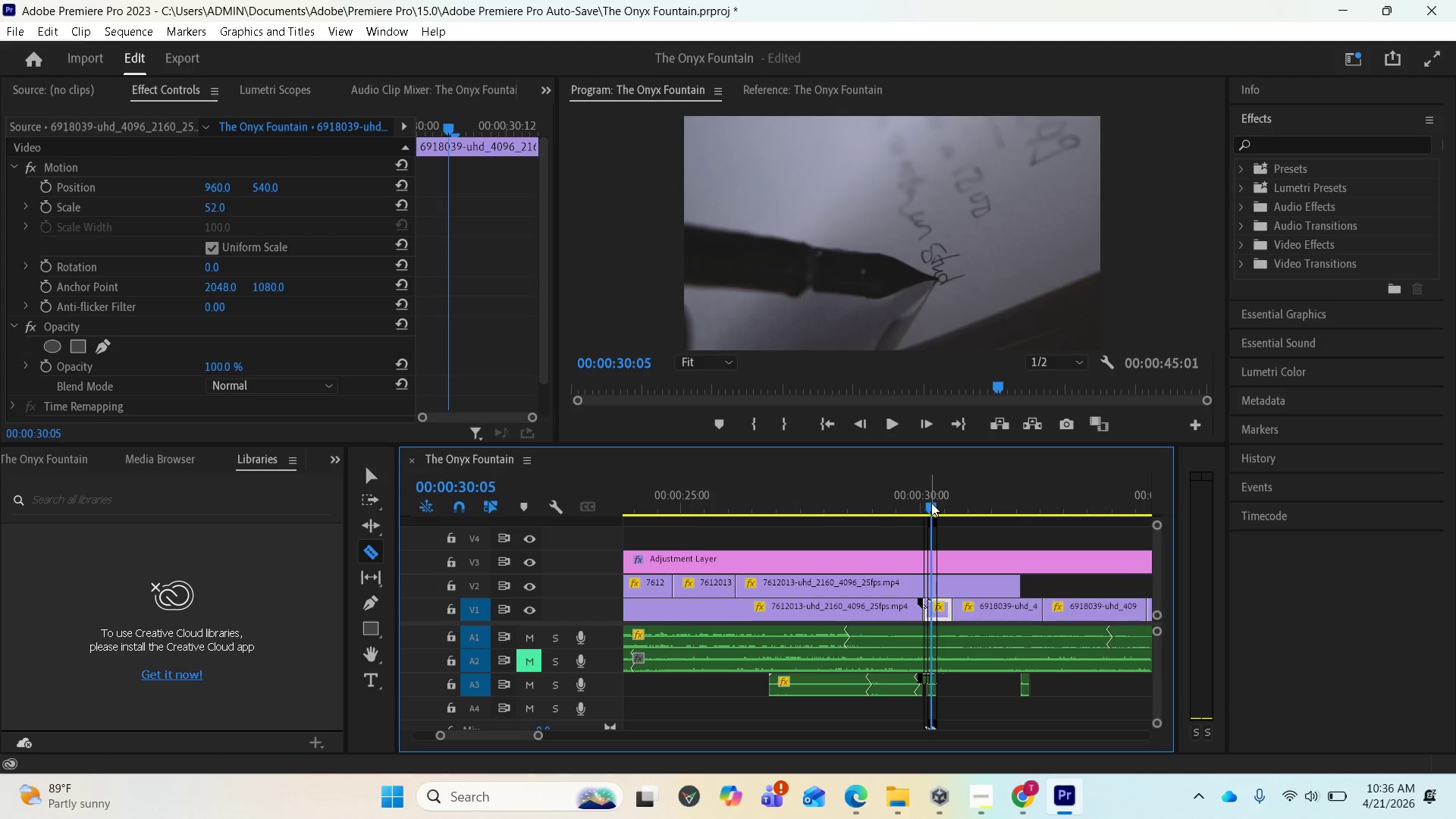 
left_click_drag(start_coordinate=[929, 504], to_coordinate=[921, 509])
 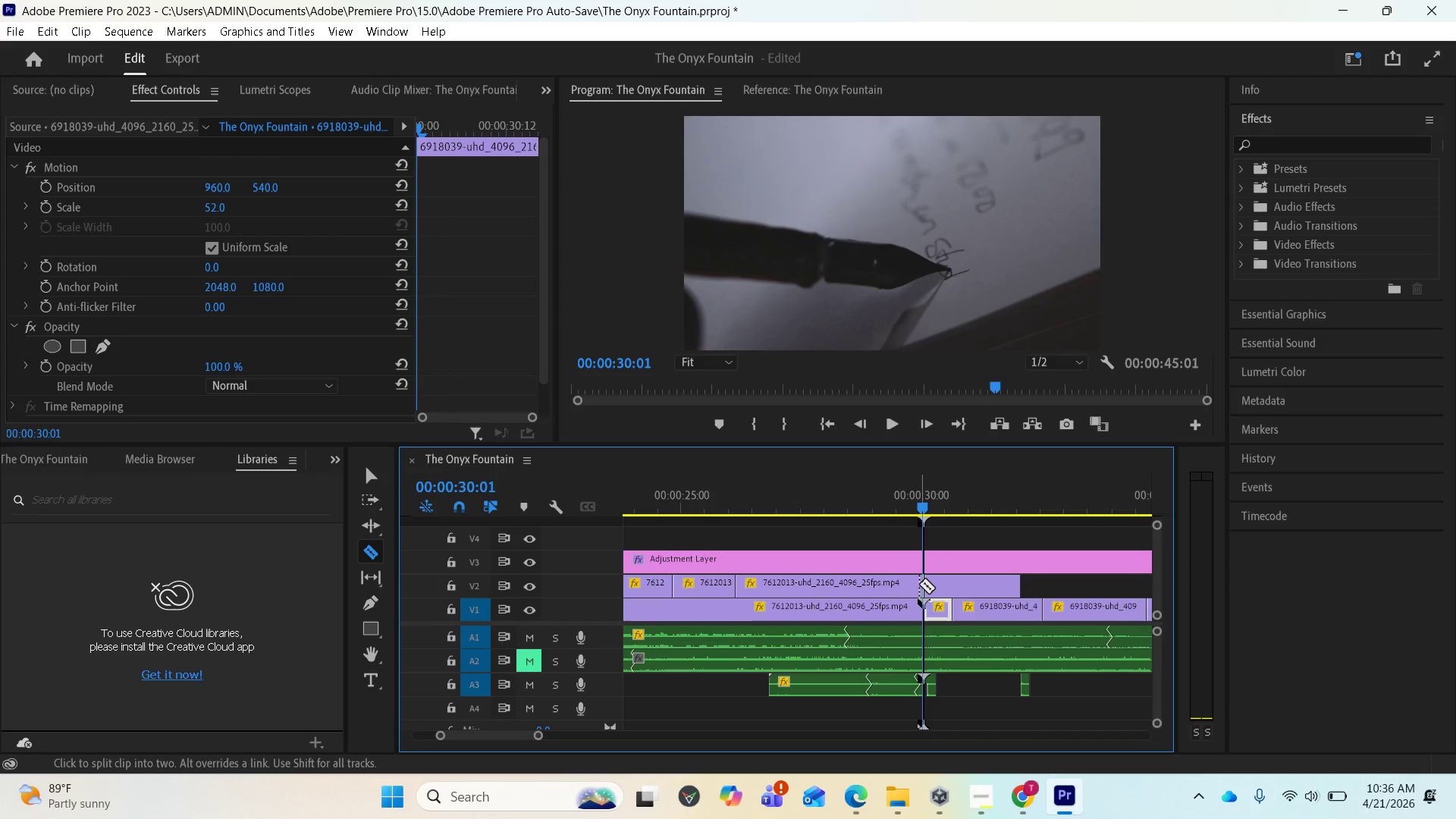 
left_click([919, 584])
 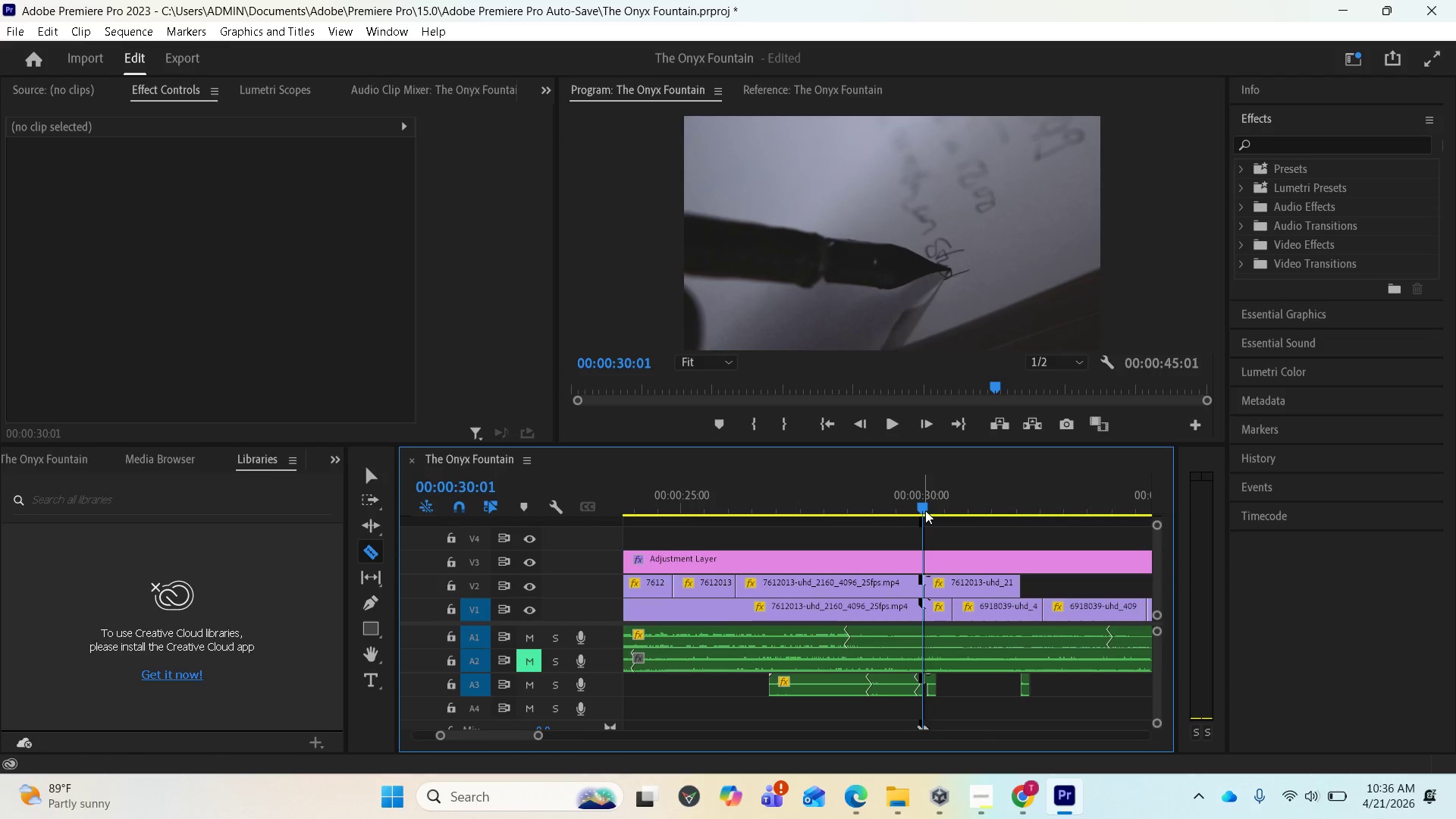 
left_click_drag(start_coordinate=[924, 509], to_coordinate=[838, 509])
 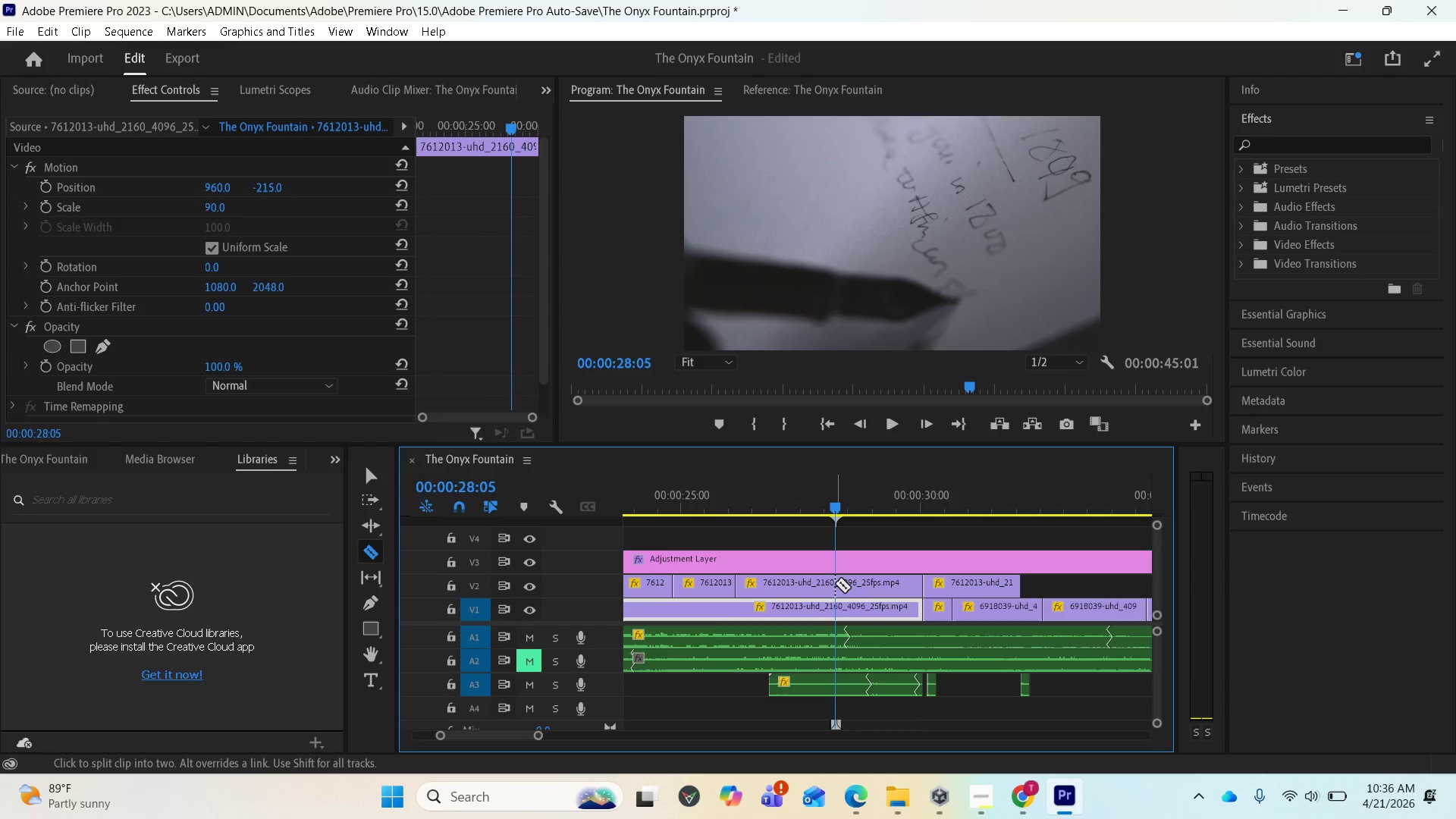 
left_click([835, 583])
 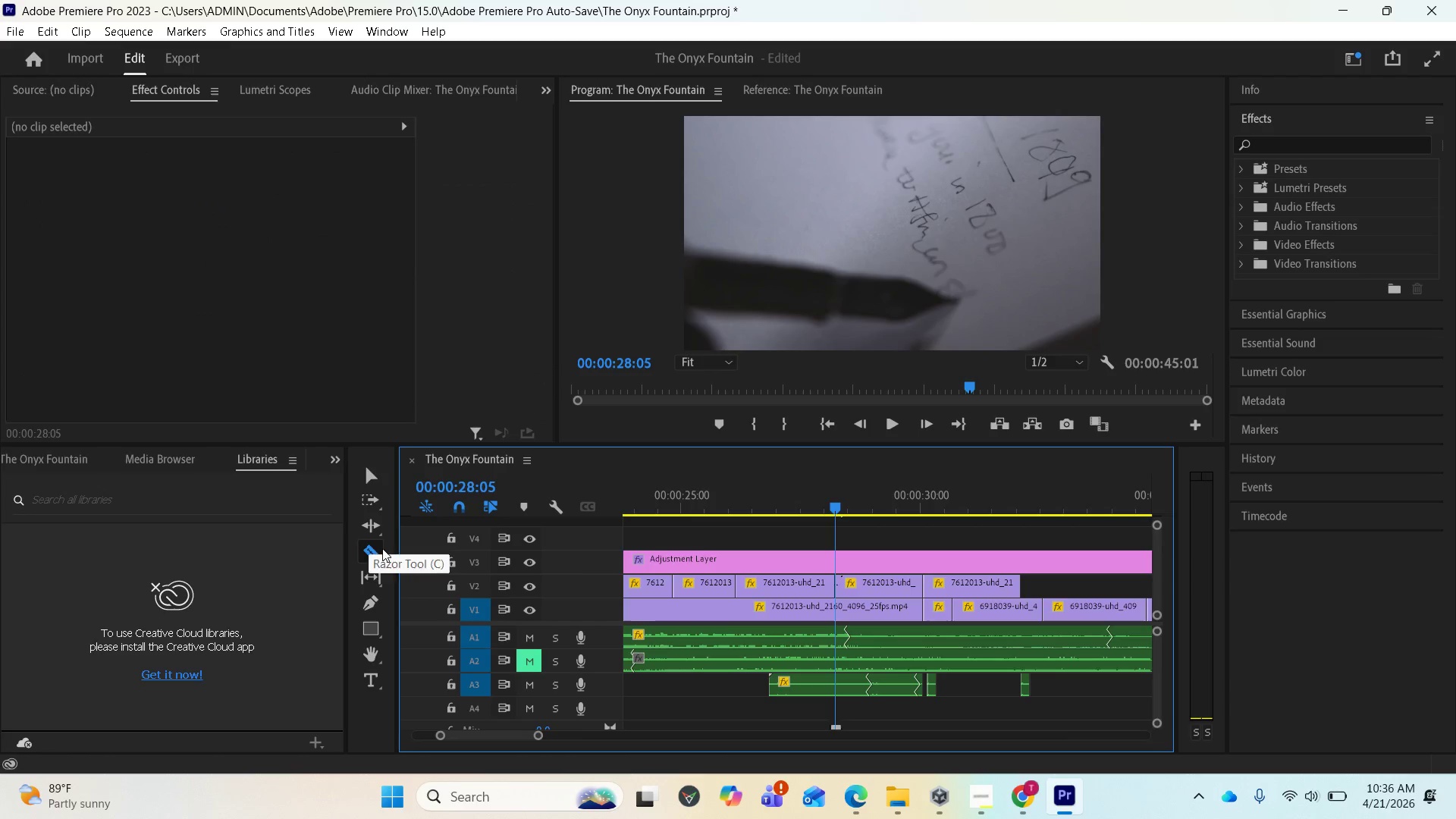 
left_click([375, 554])
 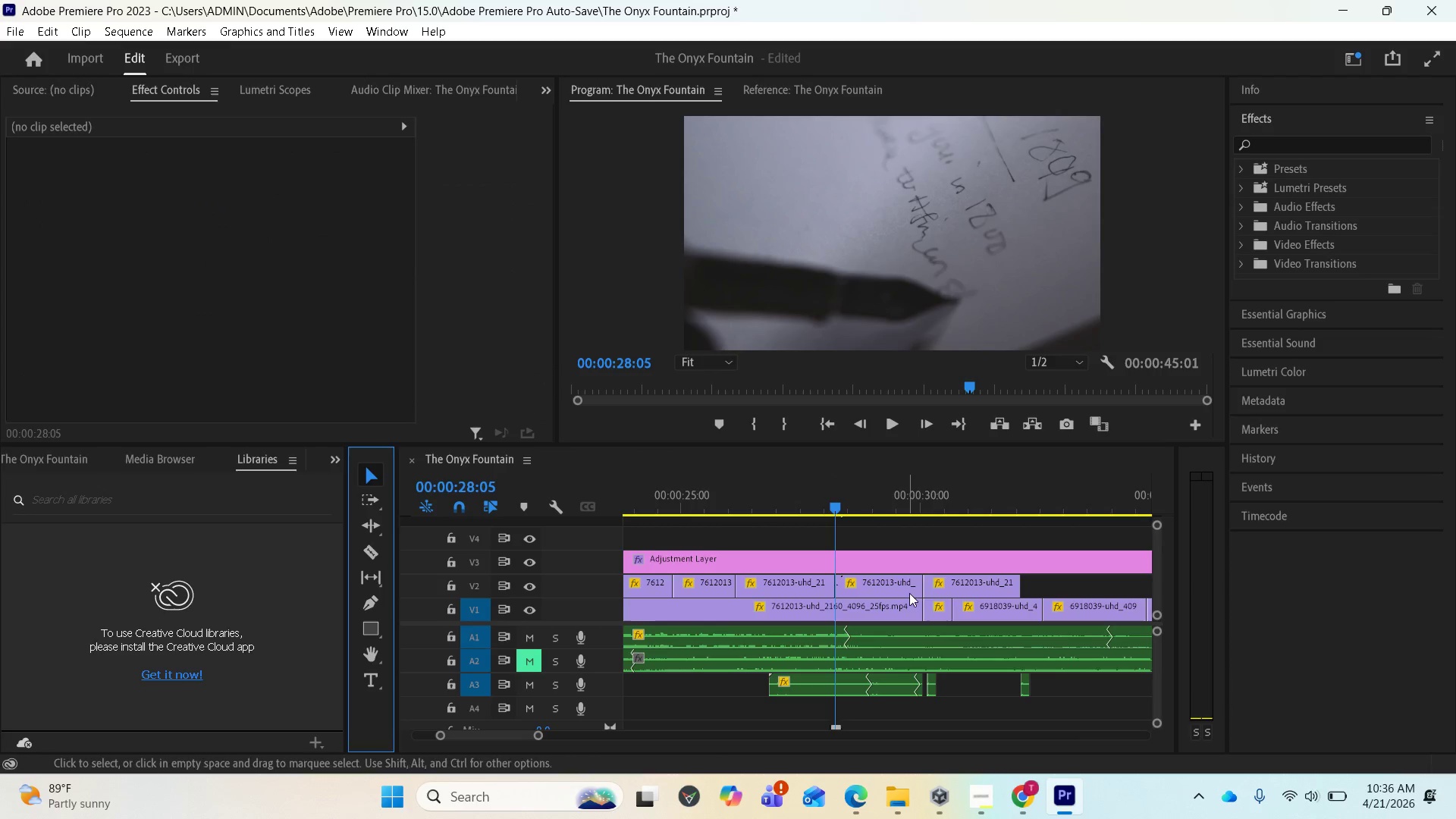 
left_click([893, 589])
 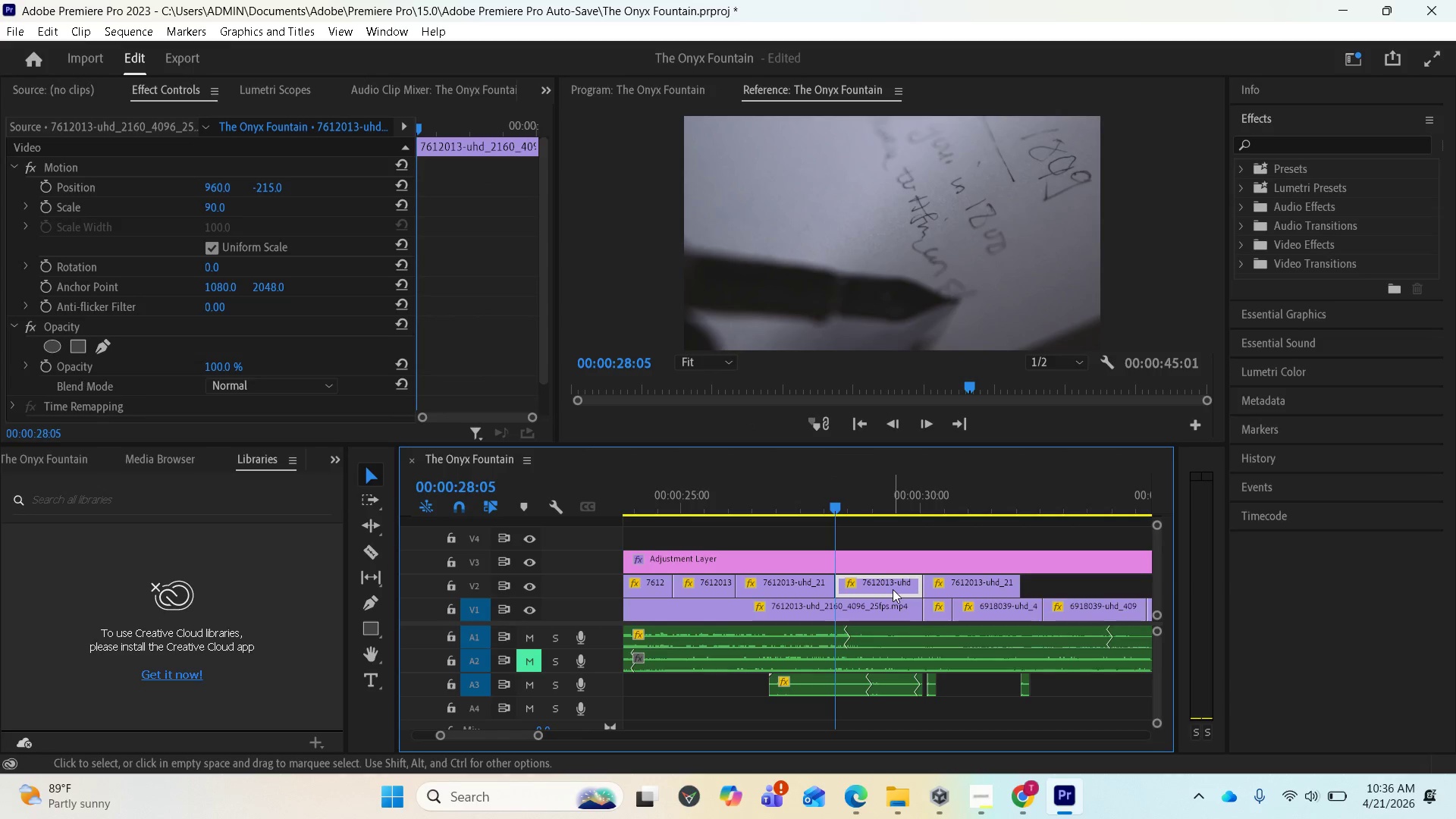 
key(Delete)
 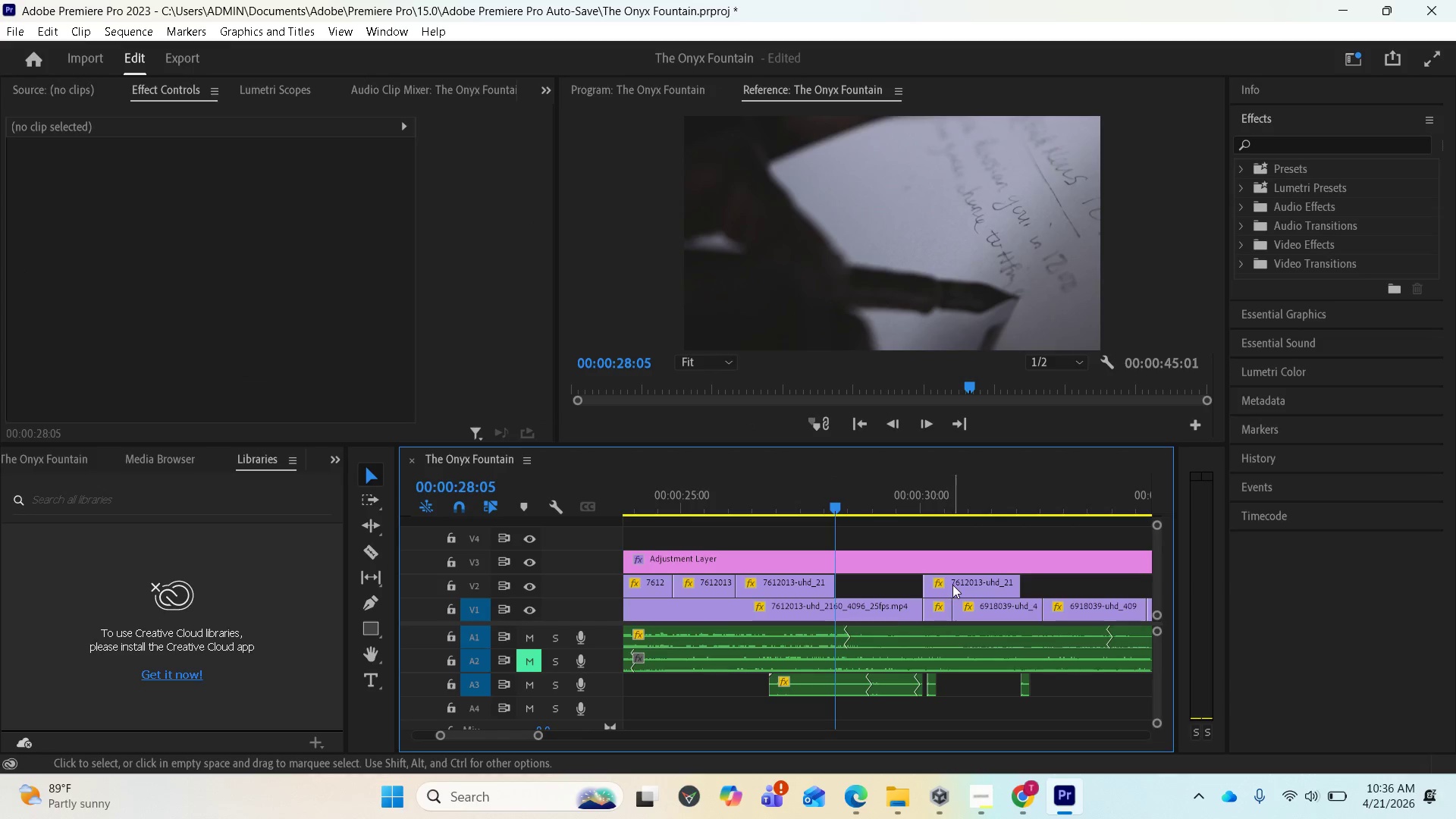 
left_click_drag(start_coordinate=[952, 585], to_coordinate=[865, 585])
 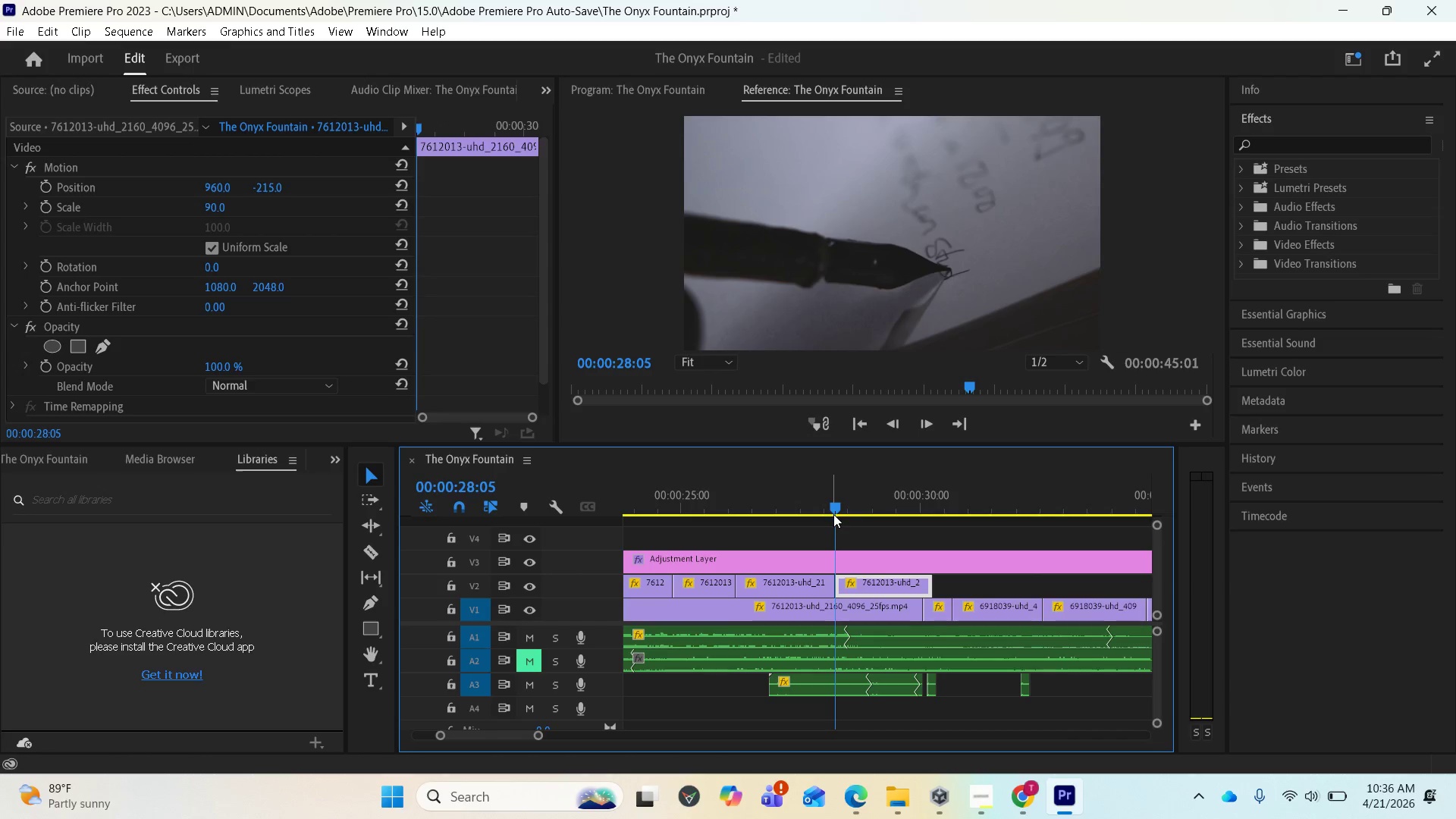 
left_click_drag(start_coordinate=[833, 508], to_coordinate=[595, 519])
 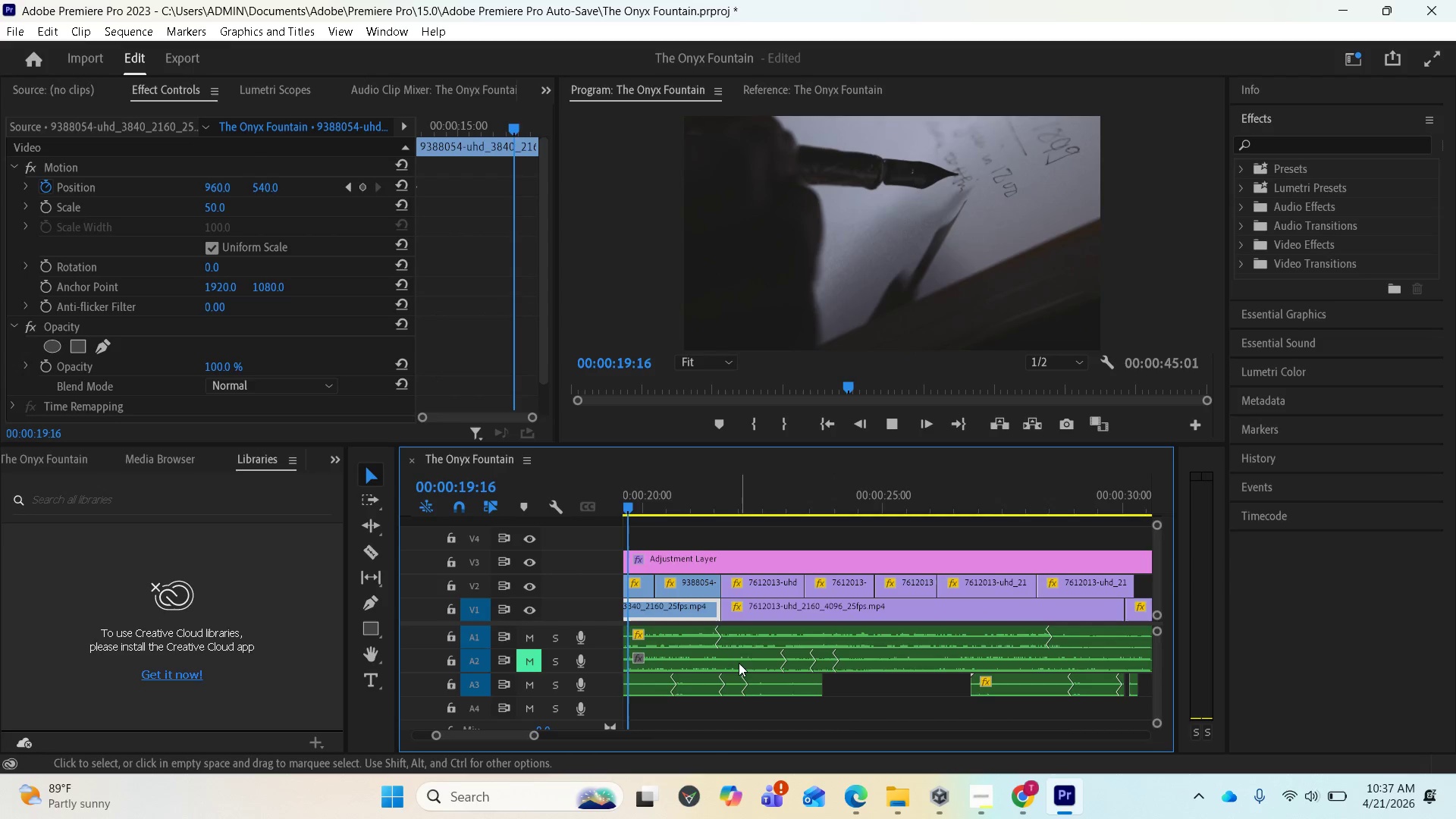 
key(Space)
 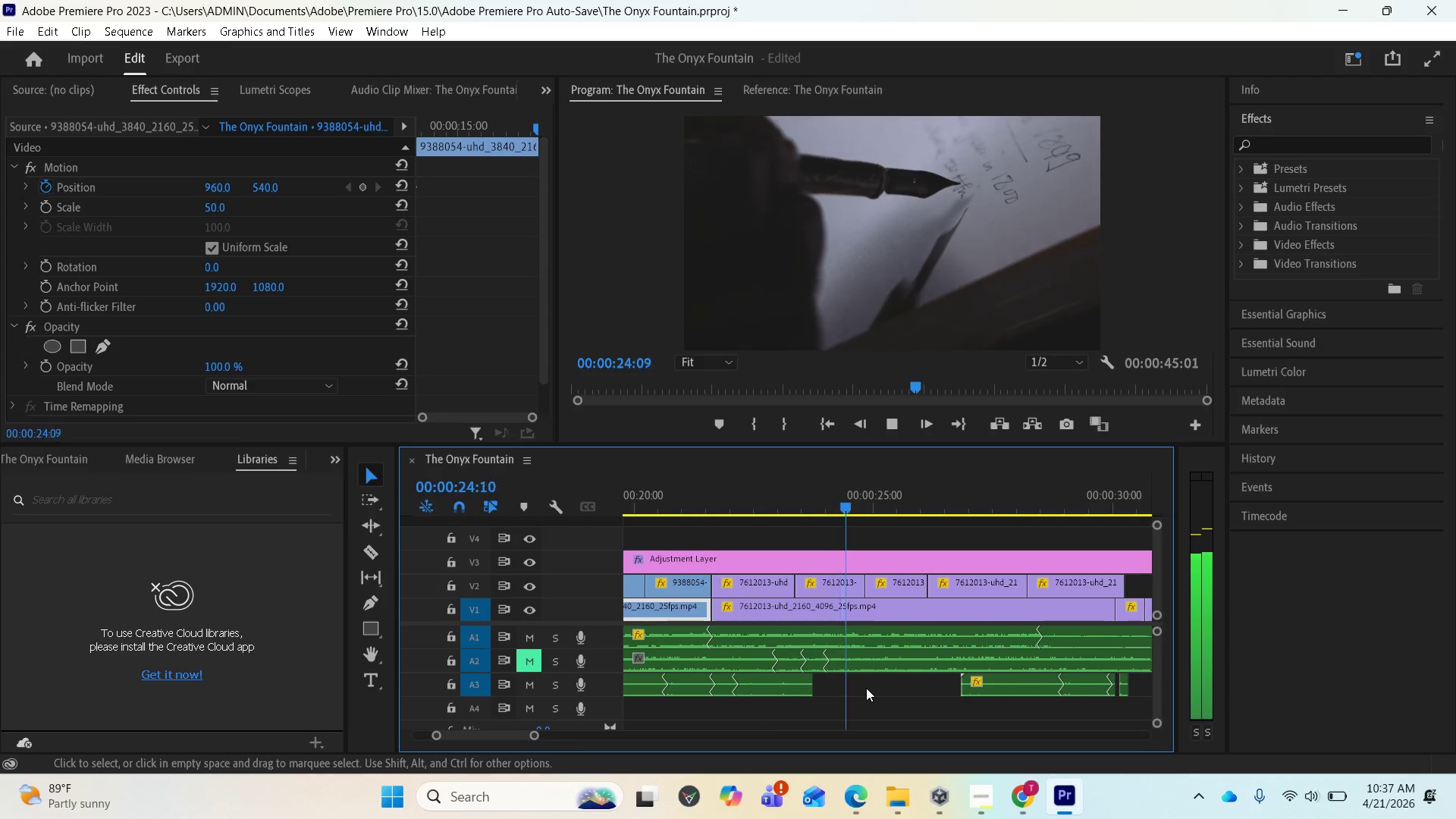 
wait(11.06)
 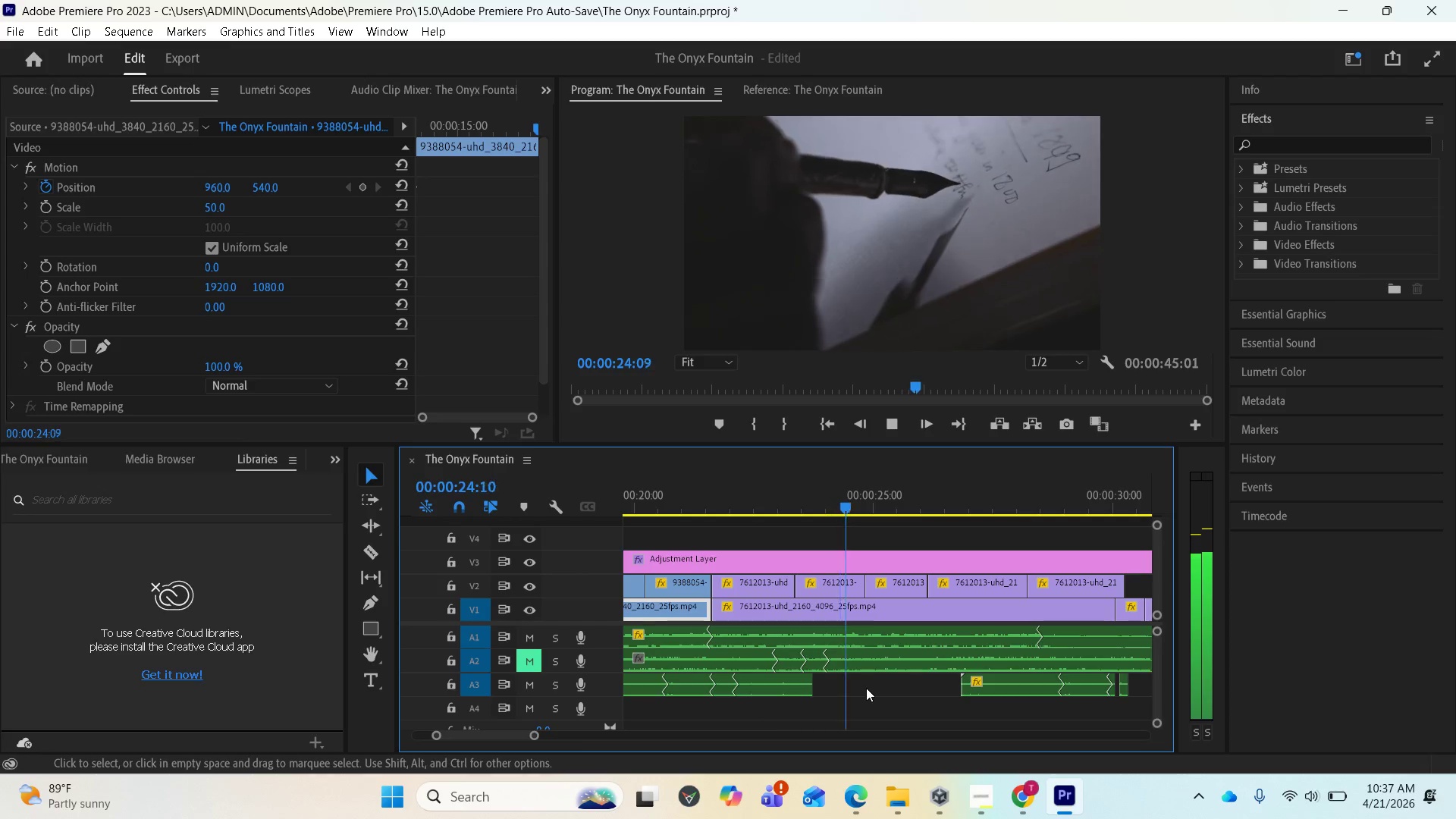 
key(Space)
 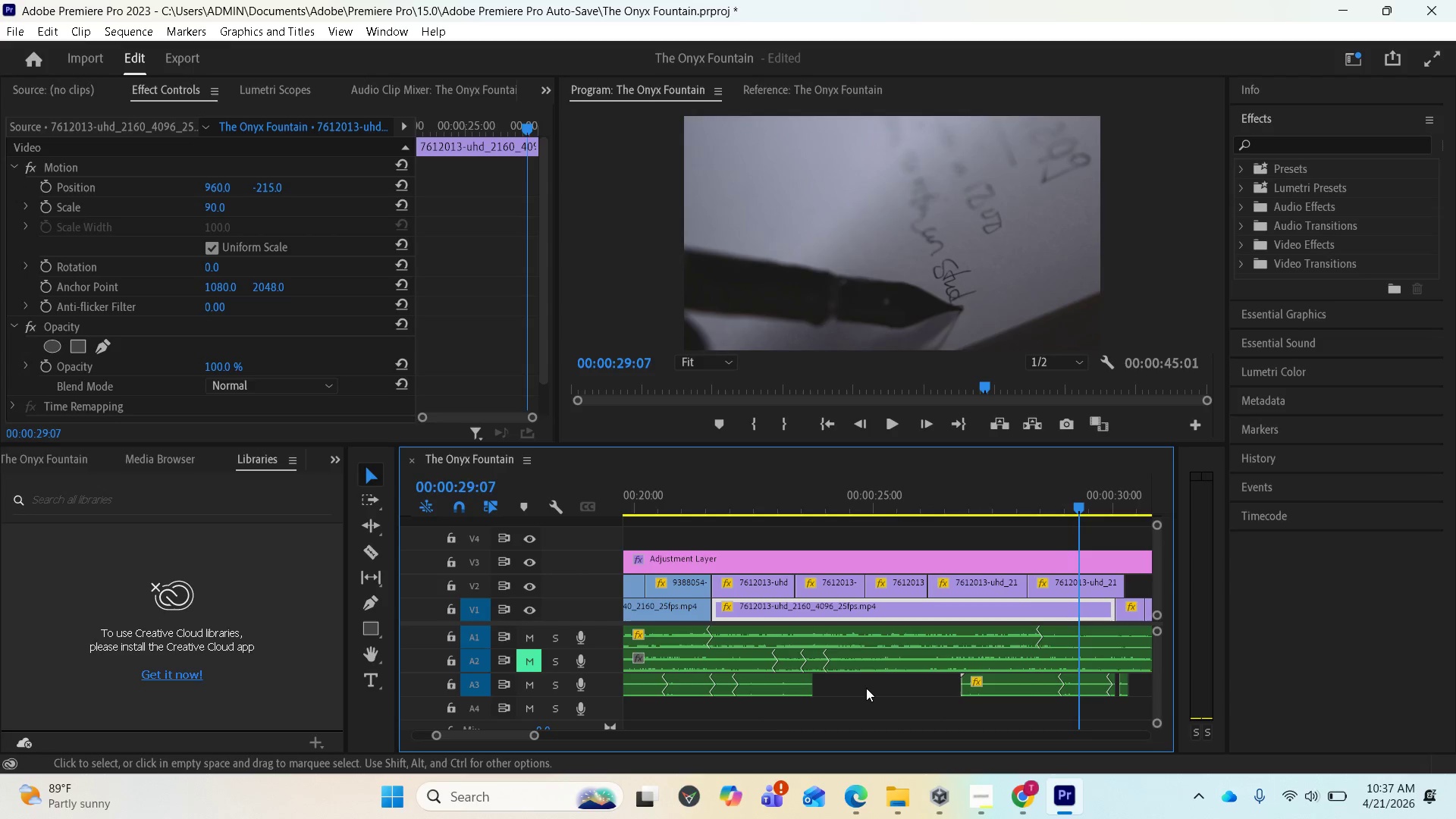 
scroll: coordinate [884, 694], scroll_direction: down, amount: 2.0
 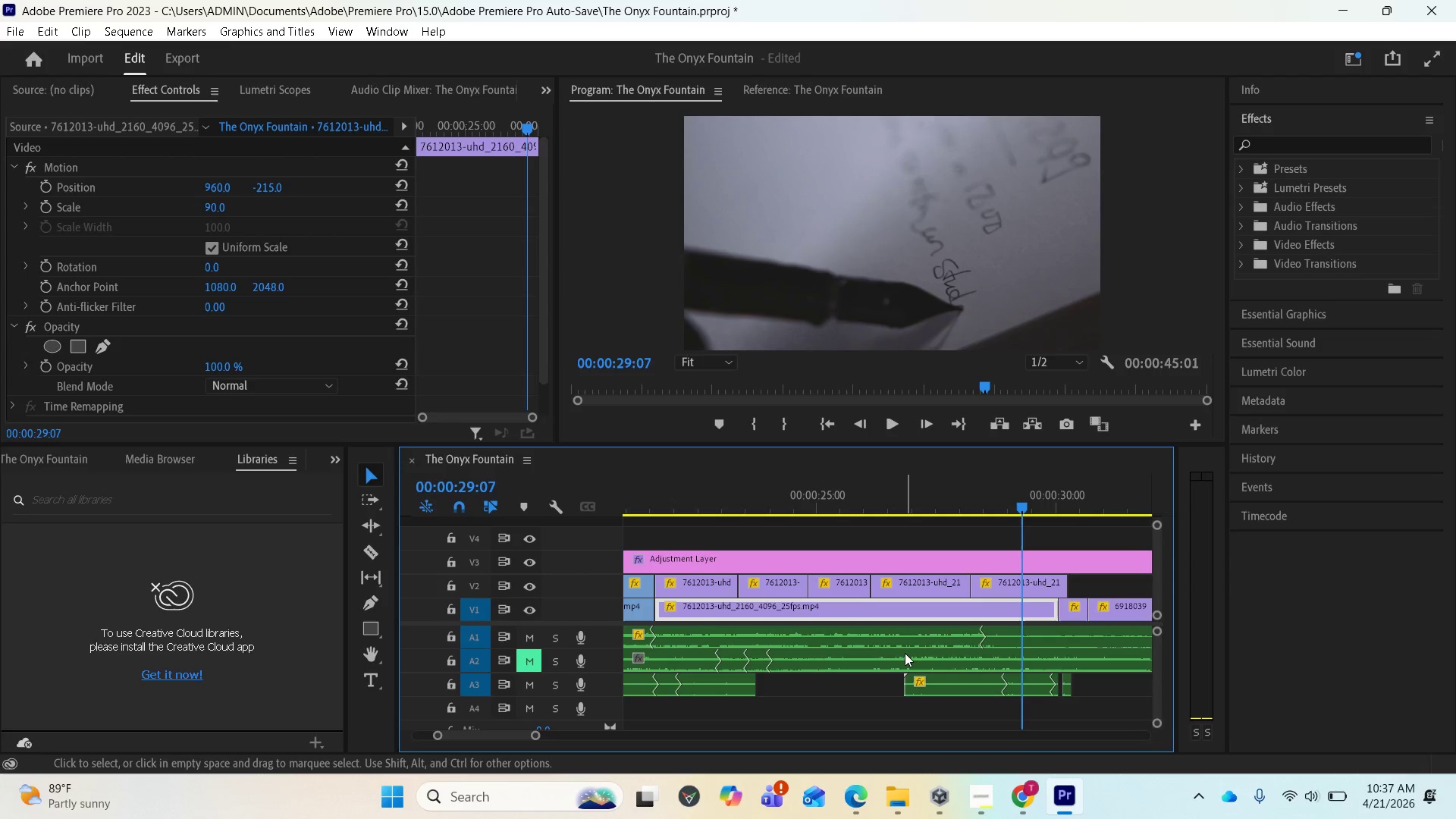 
wait(6.18)
 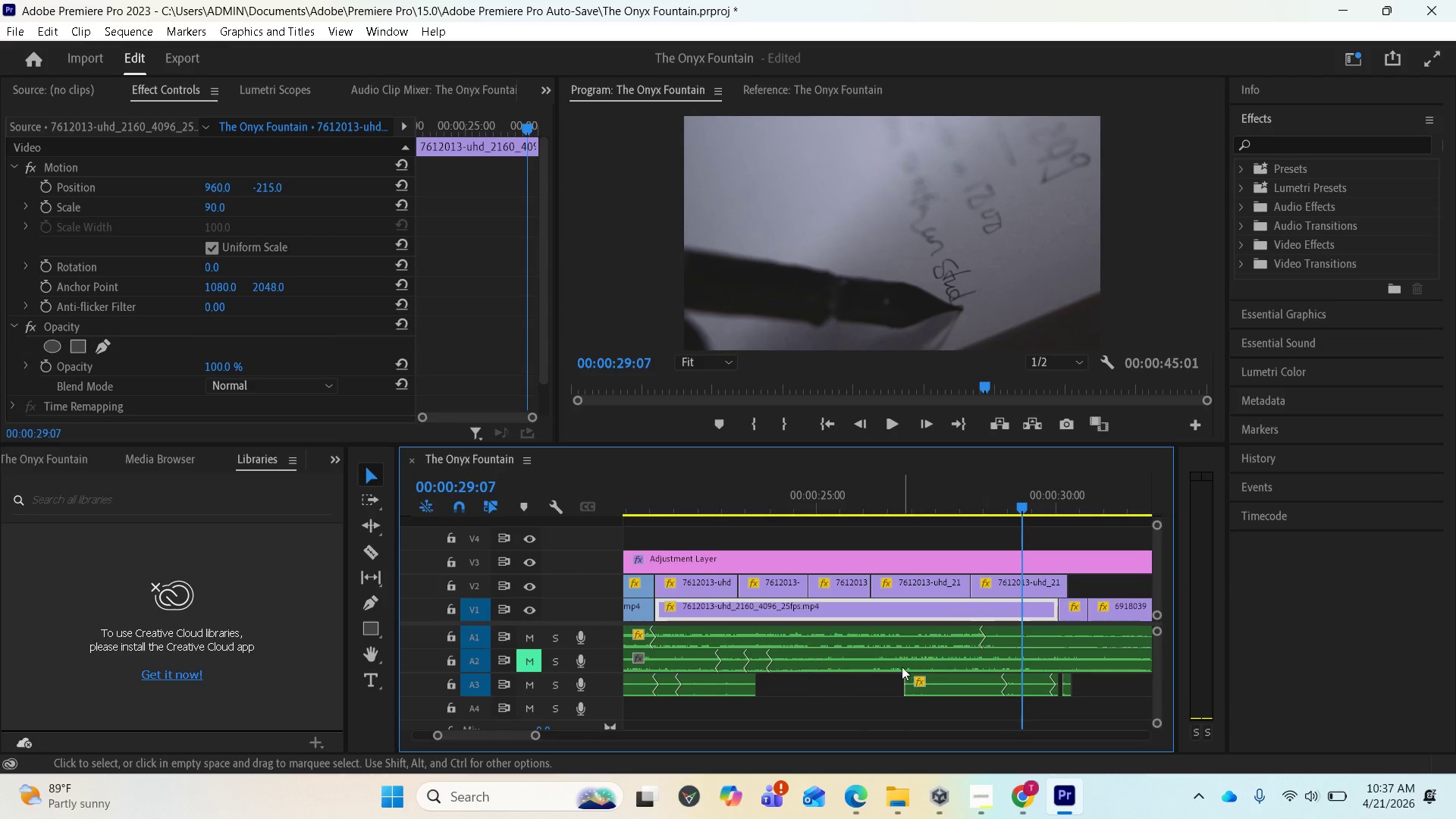 
key(Equal)
 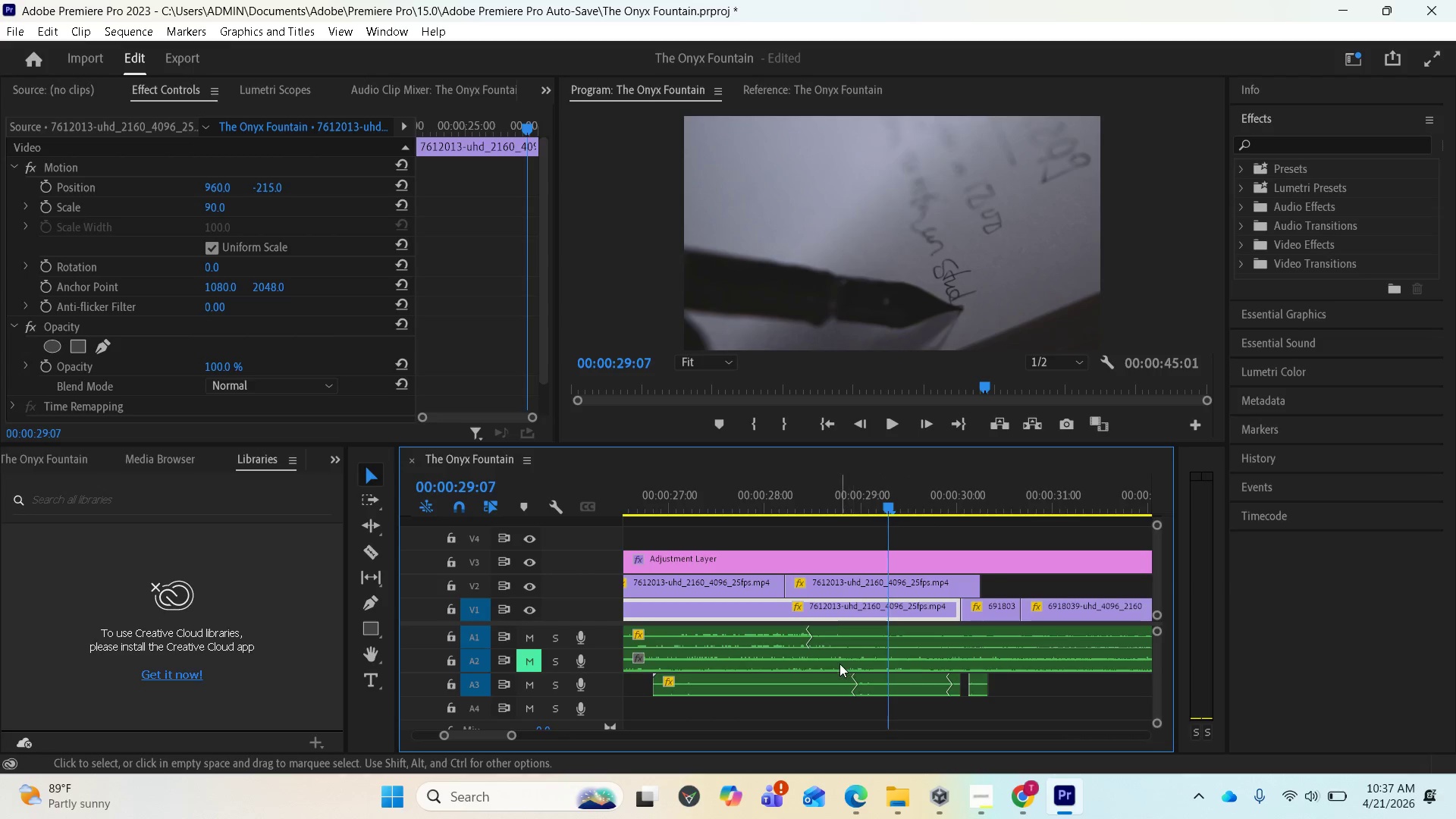 
scroll: coordinate [854, 649], scroll_direction: up, amount: 8.0
 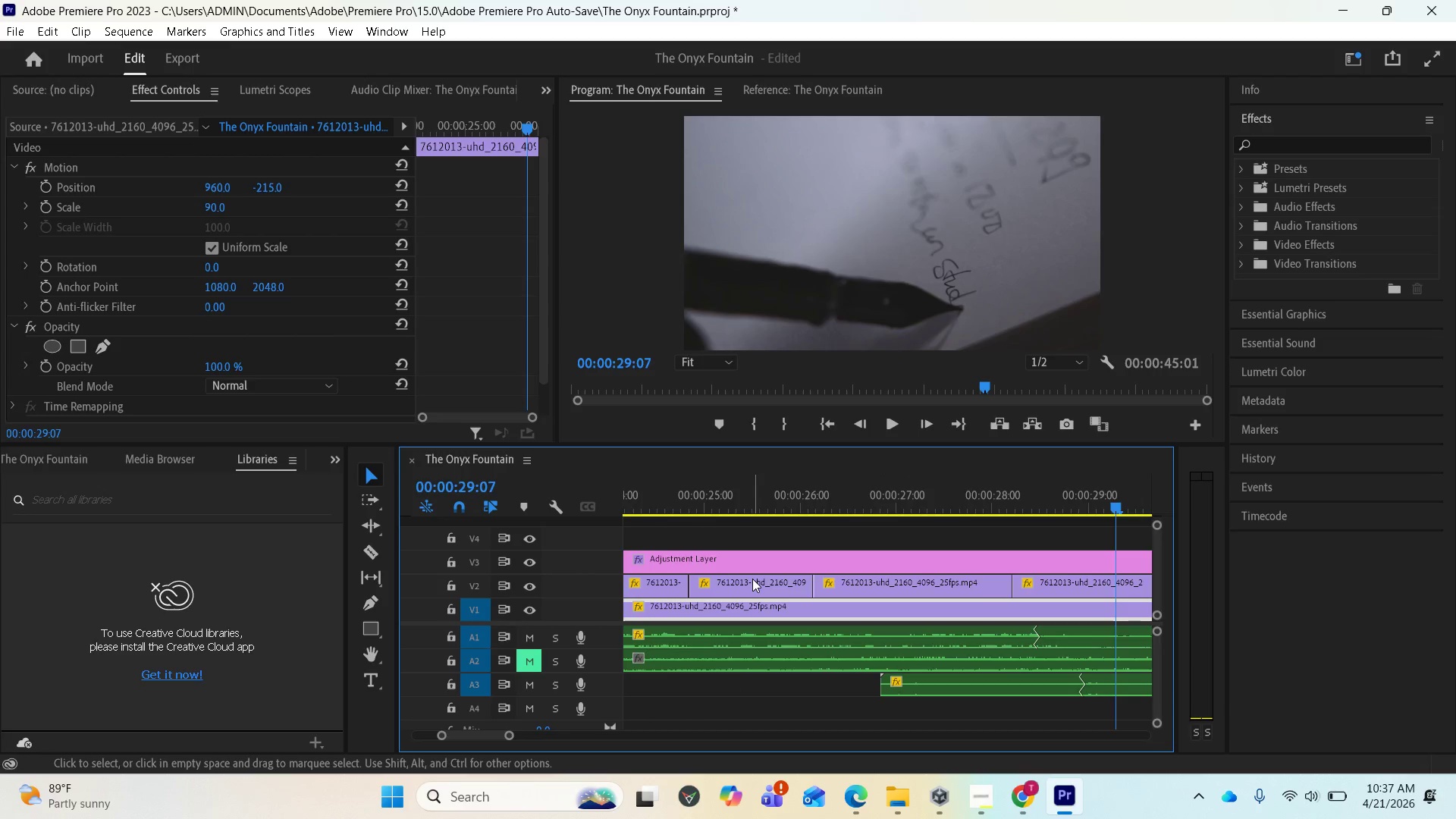 
left_click_drag(start_coordinate=[752, 579], to_coordinate=[745, 579])
 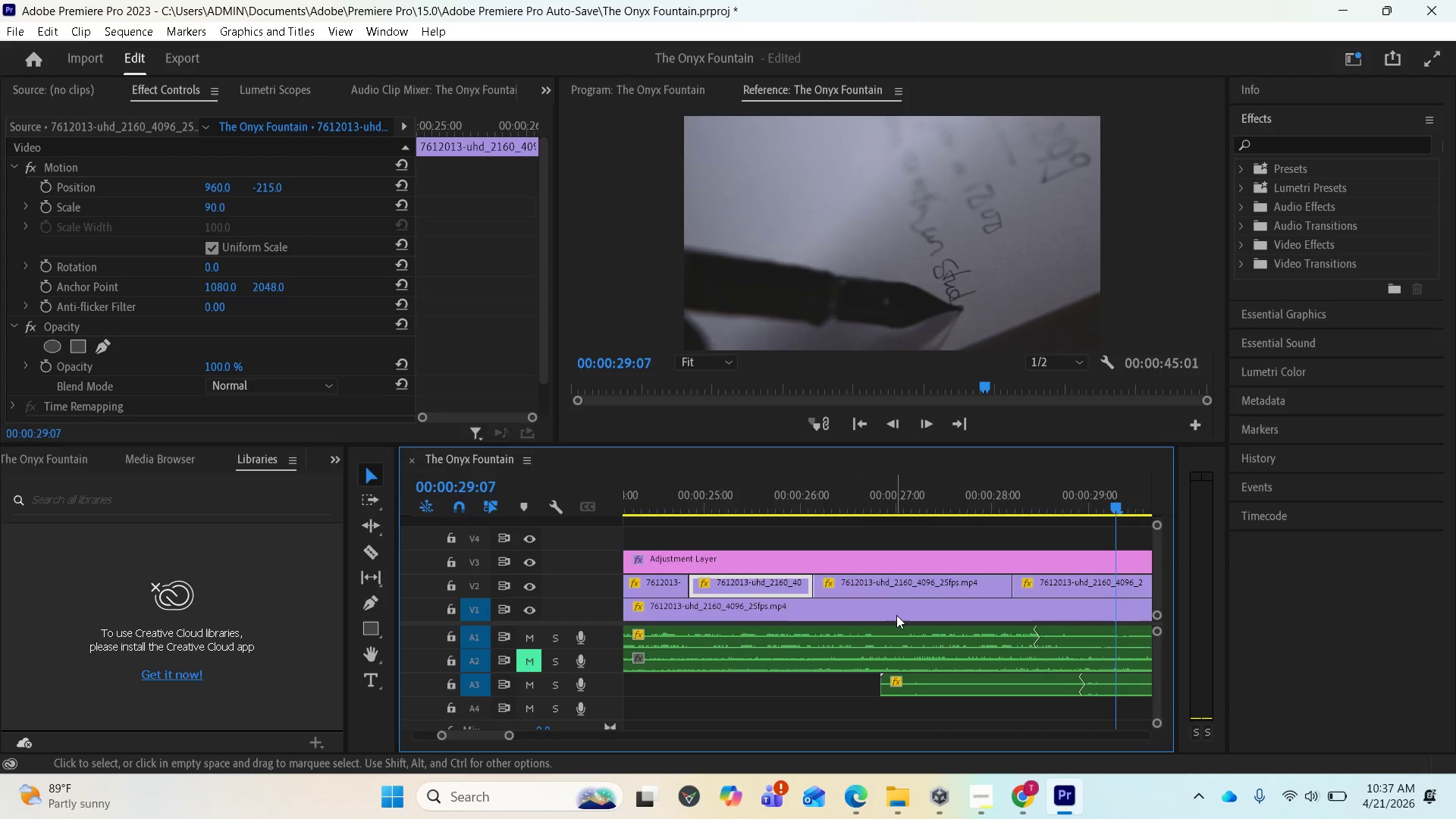 
scroll: coordinate [927, 610], scroll_direction: down, amount: 4.0
 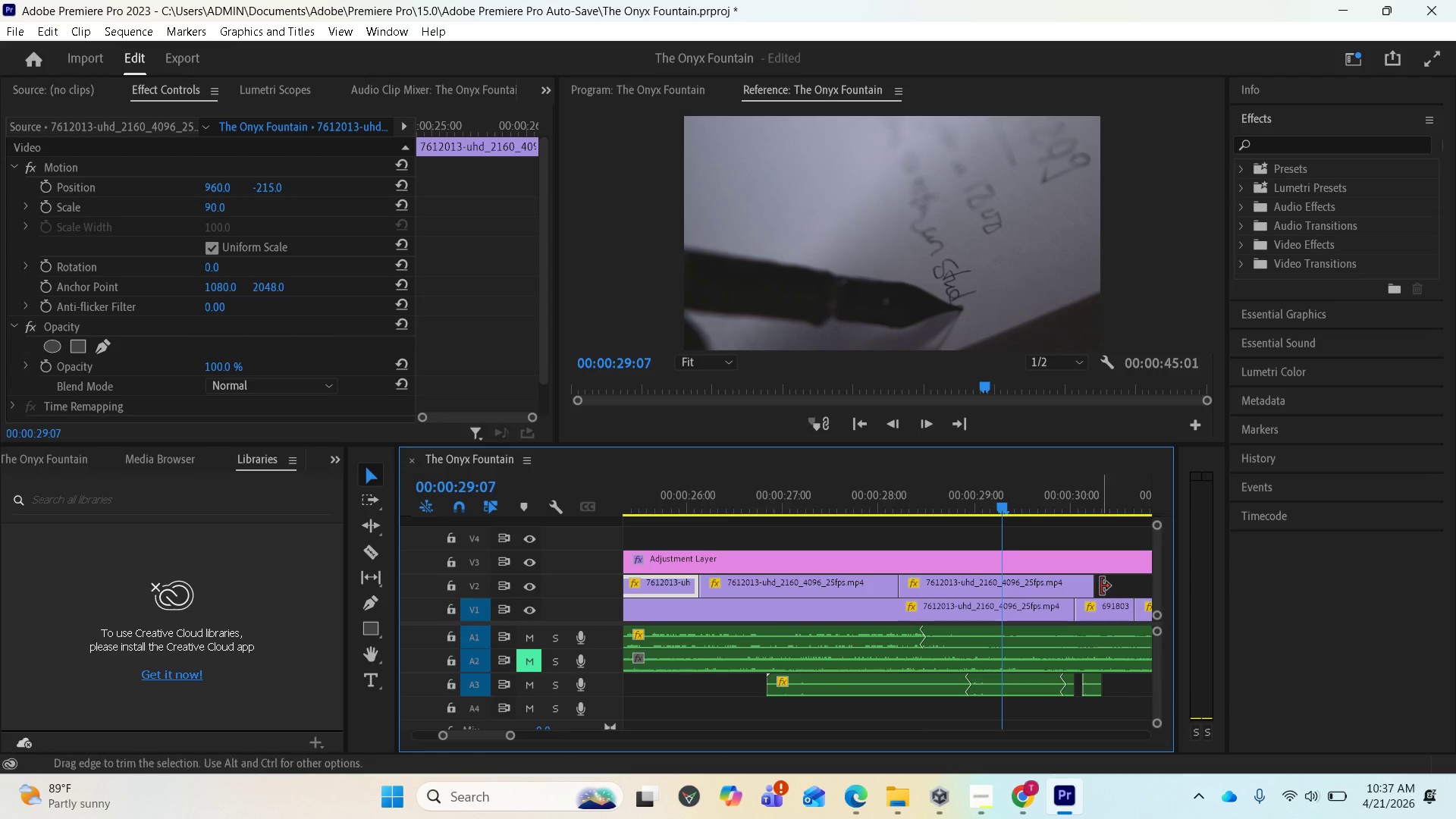 
left_click_drag(start_coordinate=[1092, 585], to_coordinate=[1175, 581])
 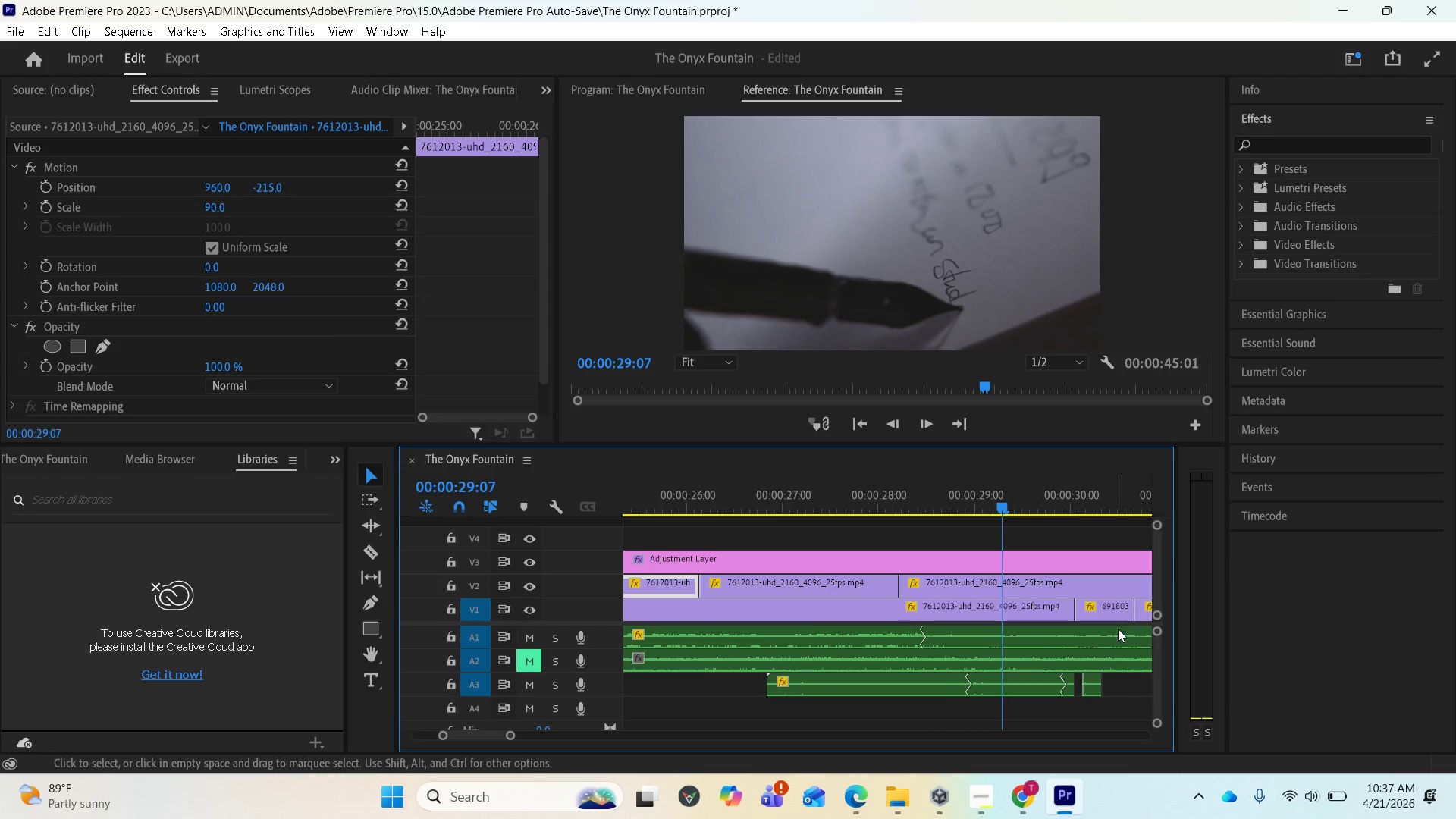 
scroll: coordinate [1000, 630], scroll_direction: down, amount: 5.0
 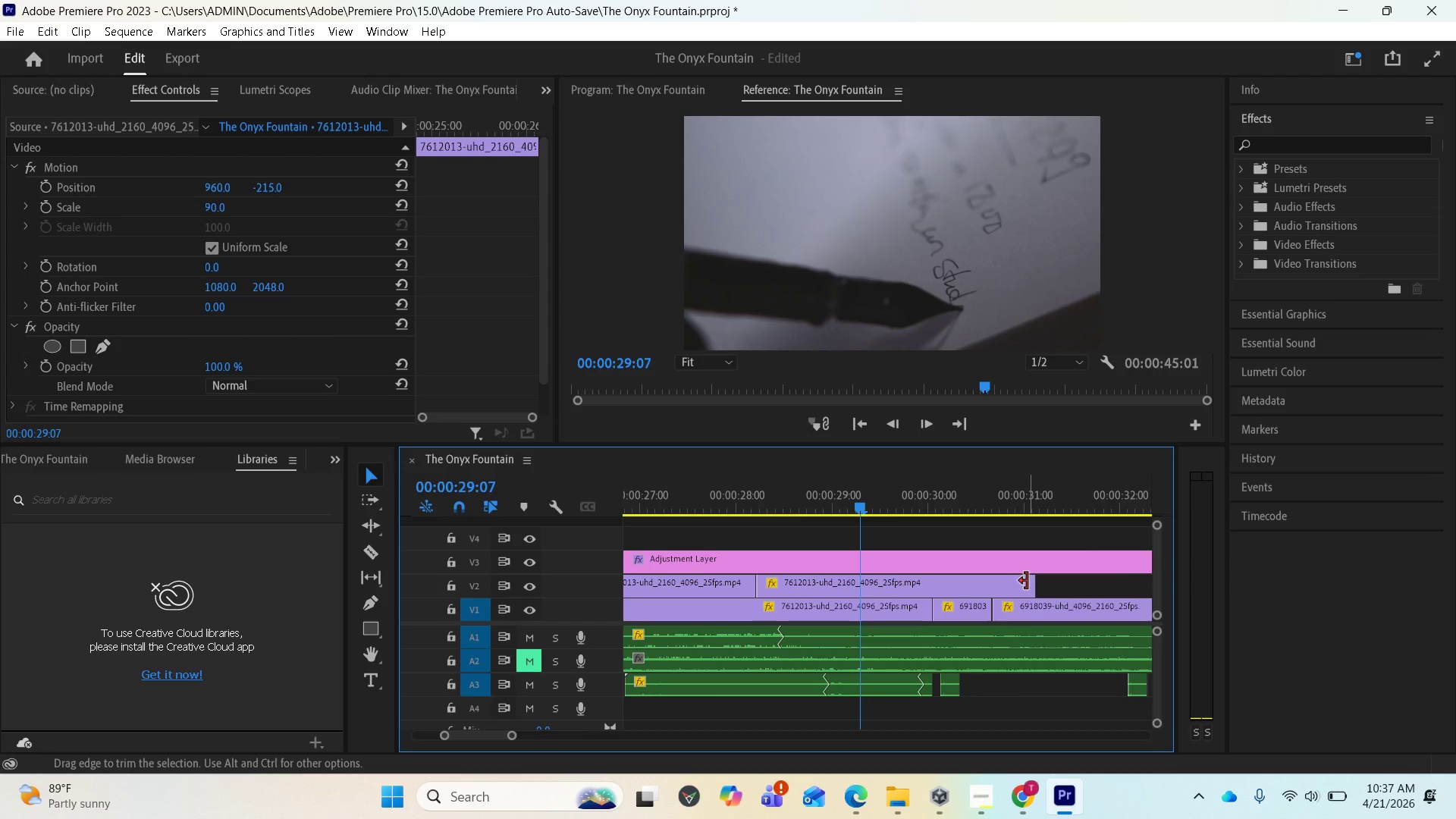 
left_click_drag(start_coordinate=[1027, 583], to_coordinate=[1127, 585])